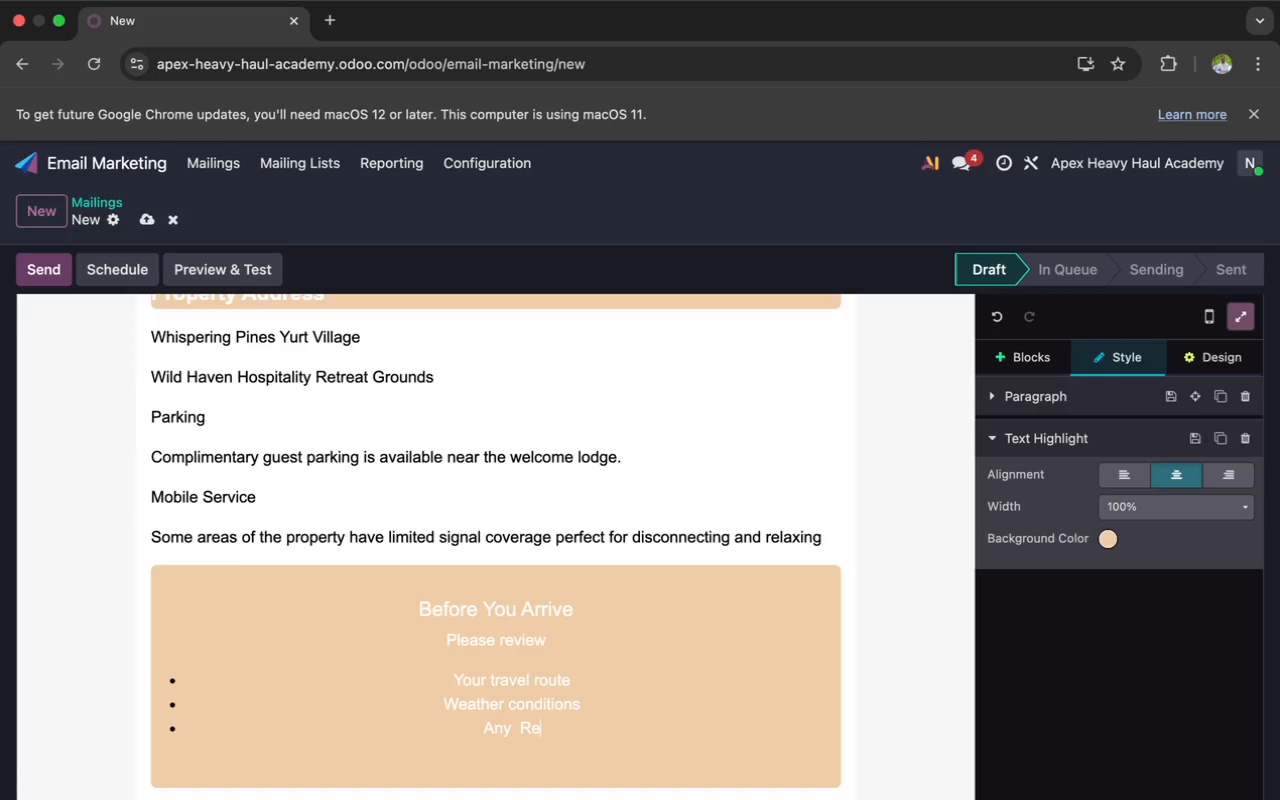 
key(Backspace)
key(Backspace)
key(Backspace)
type(Re)
 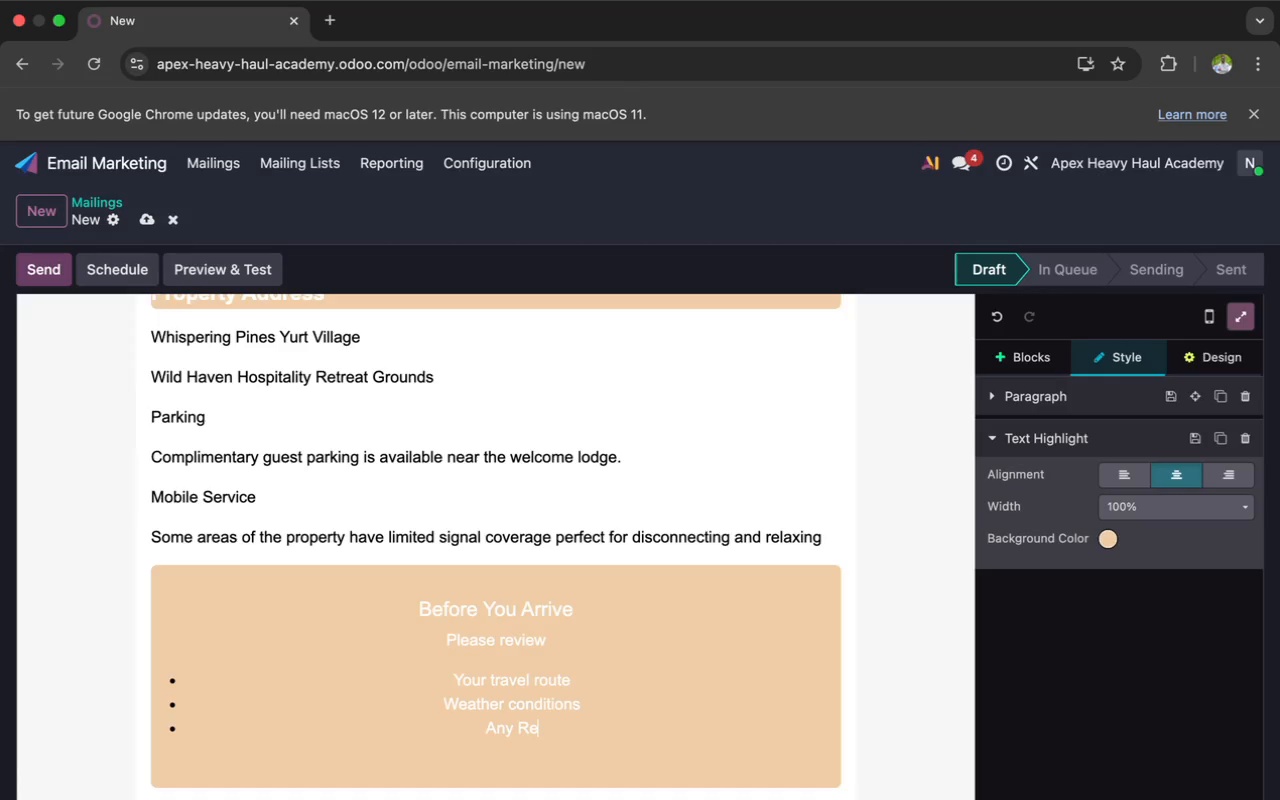 
type(served)
 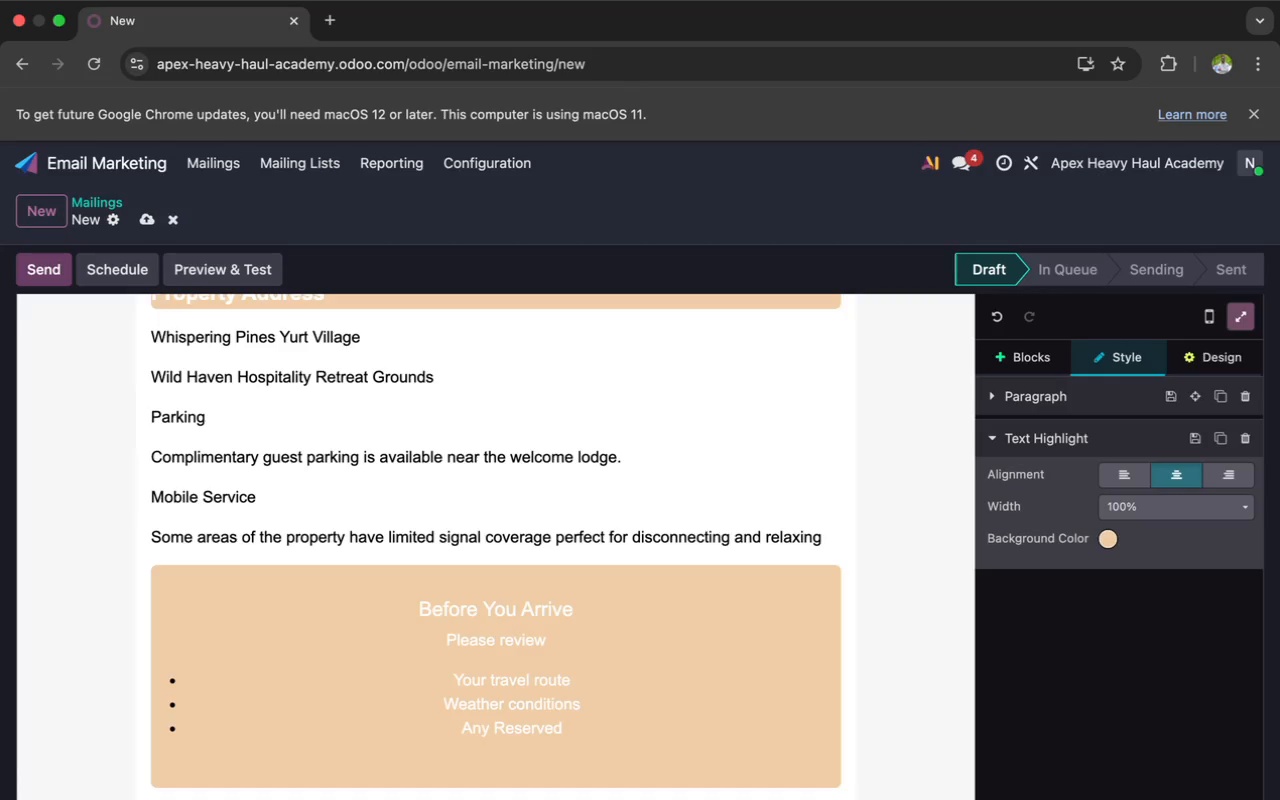 
wait(12.5)
 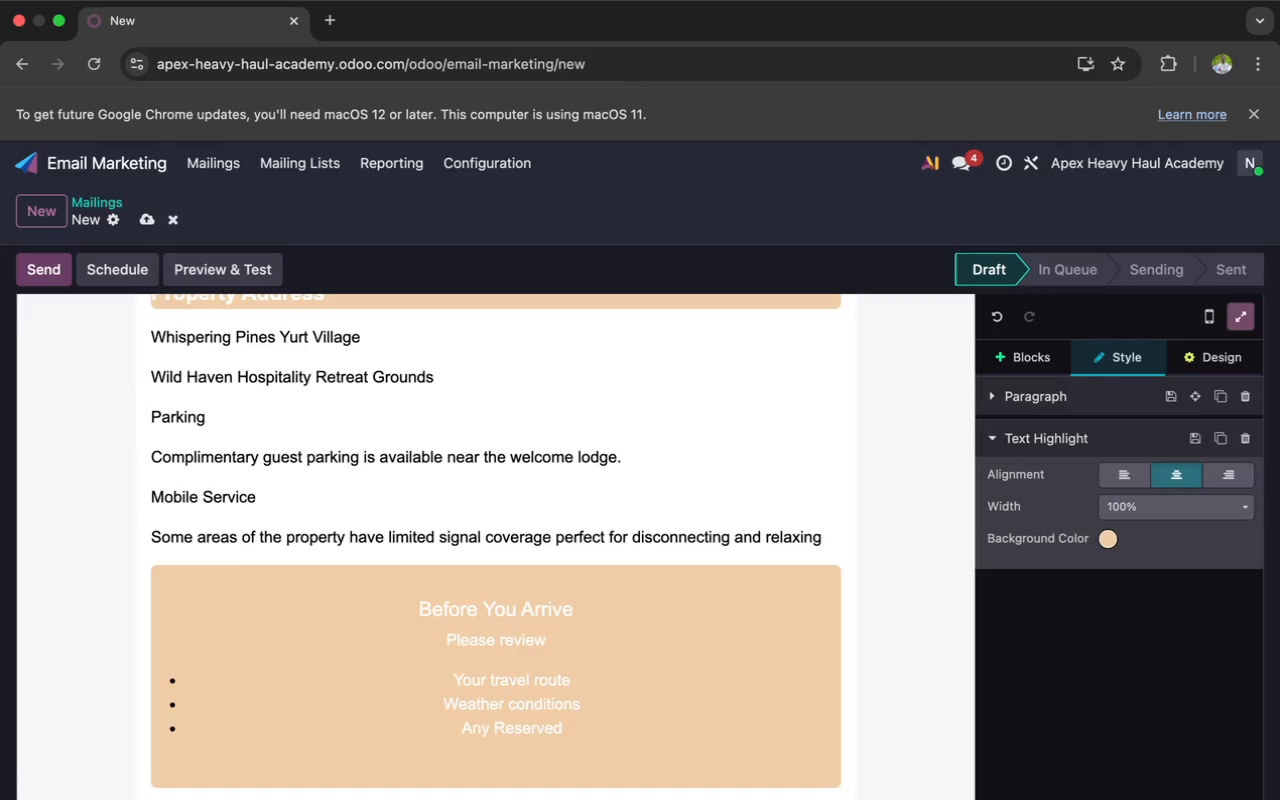 
key(Backspace)
 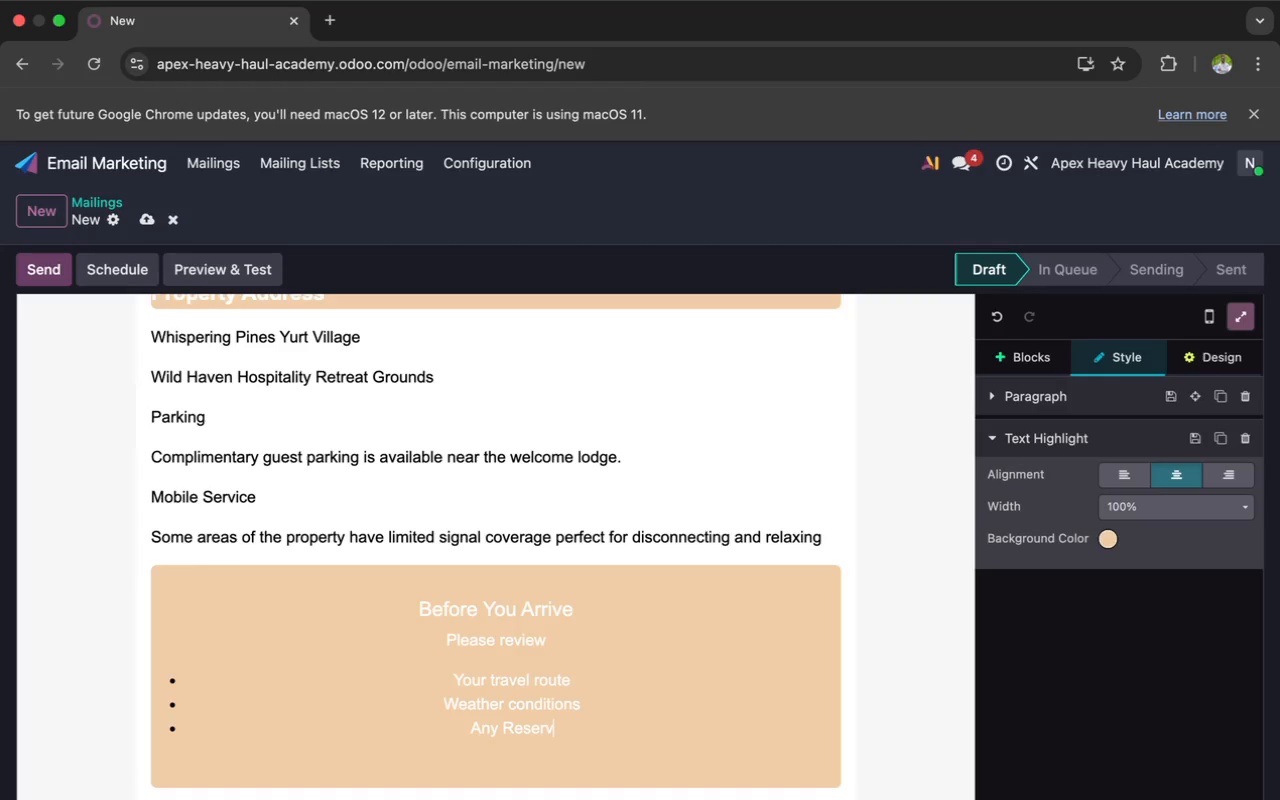 
key(Backspace)
 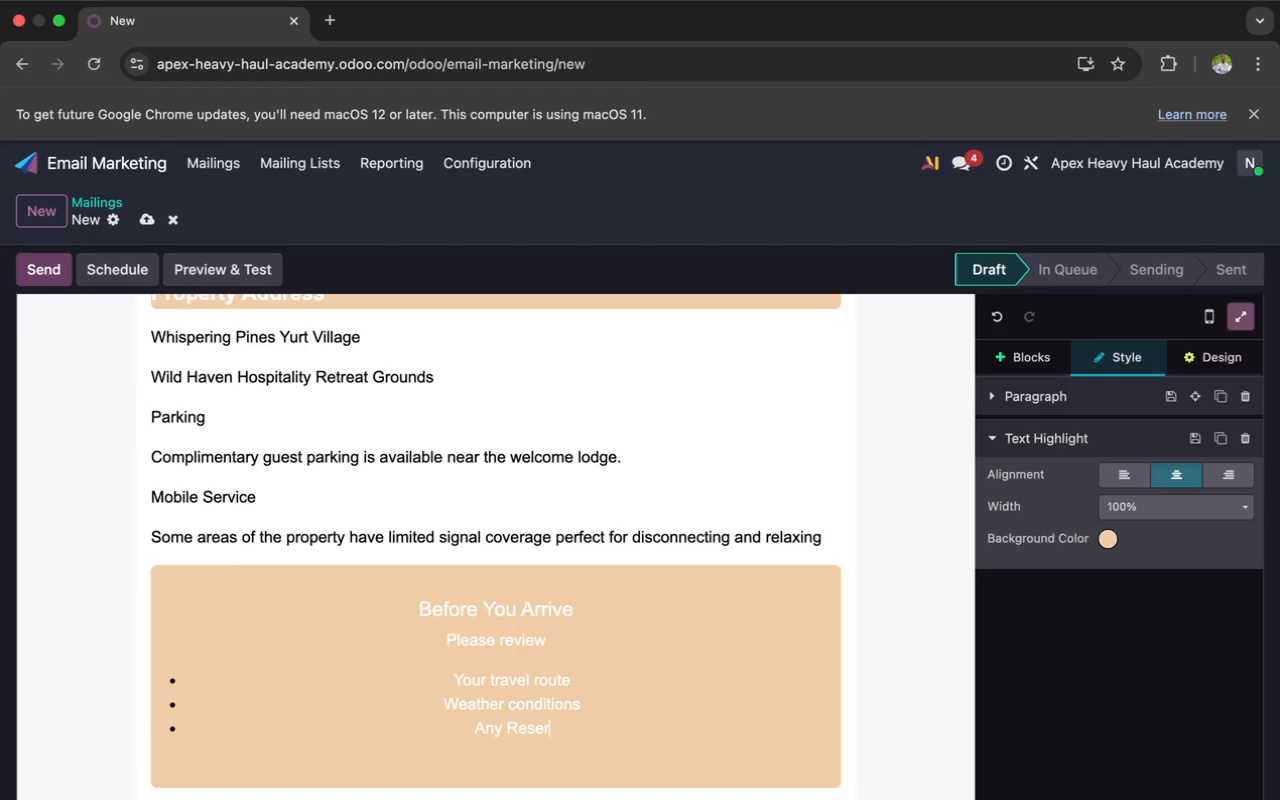 
key(Backspace)
 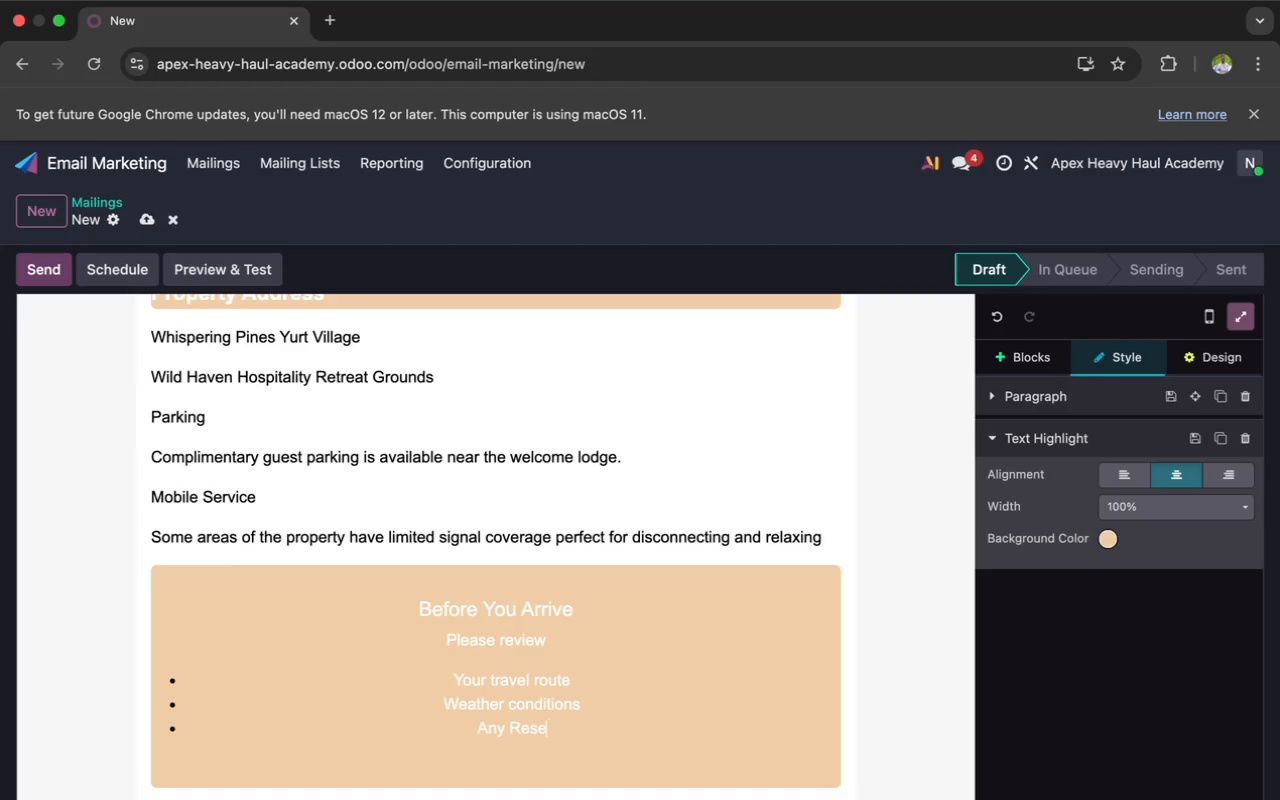 
key(Backspace)
 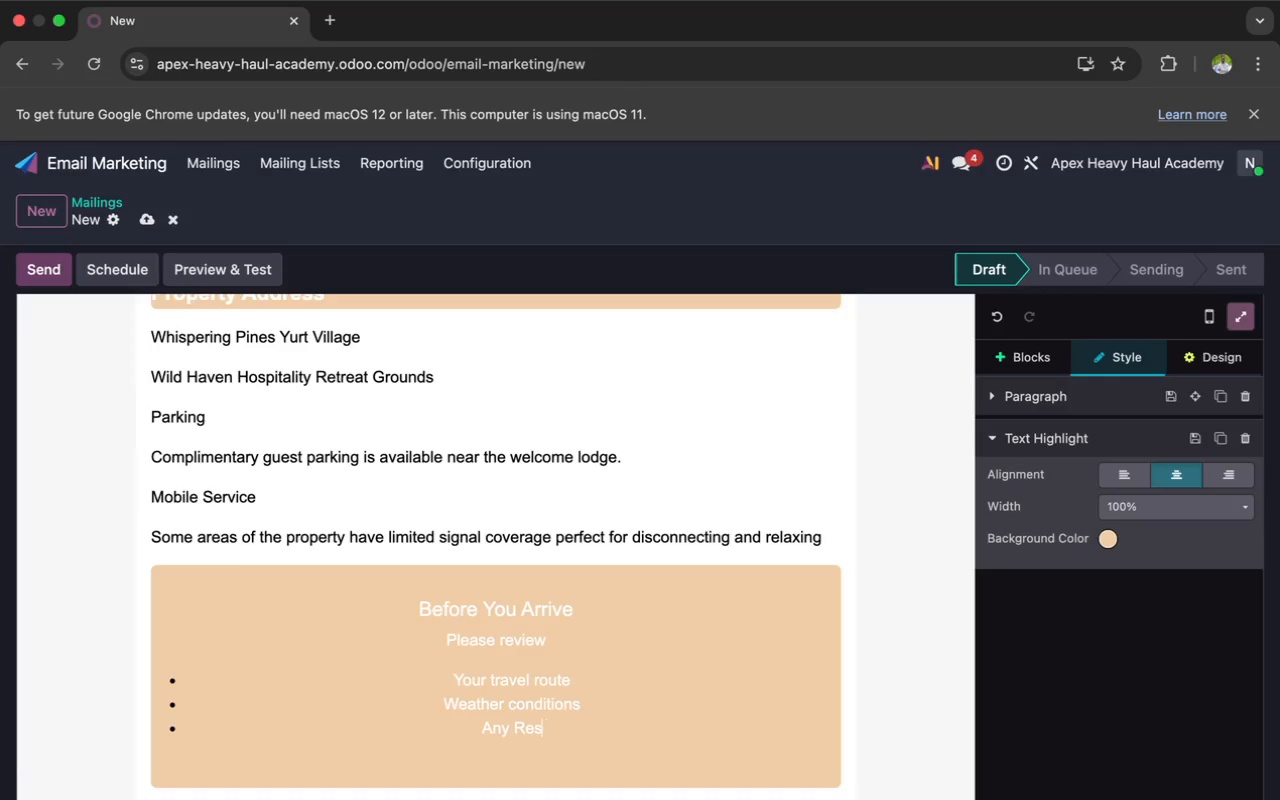 
key(Backspace)
 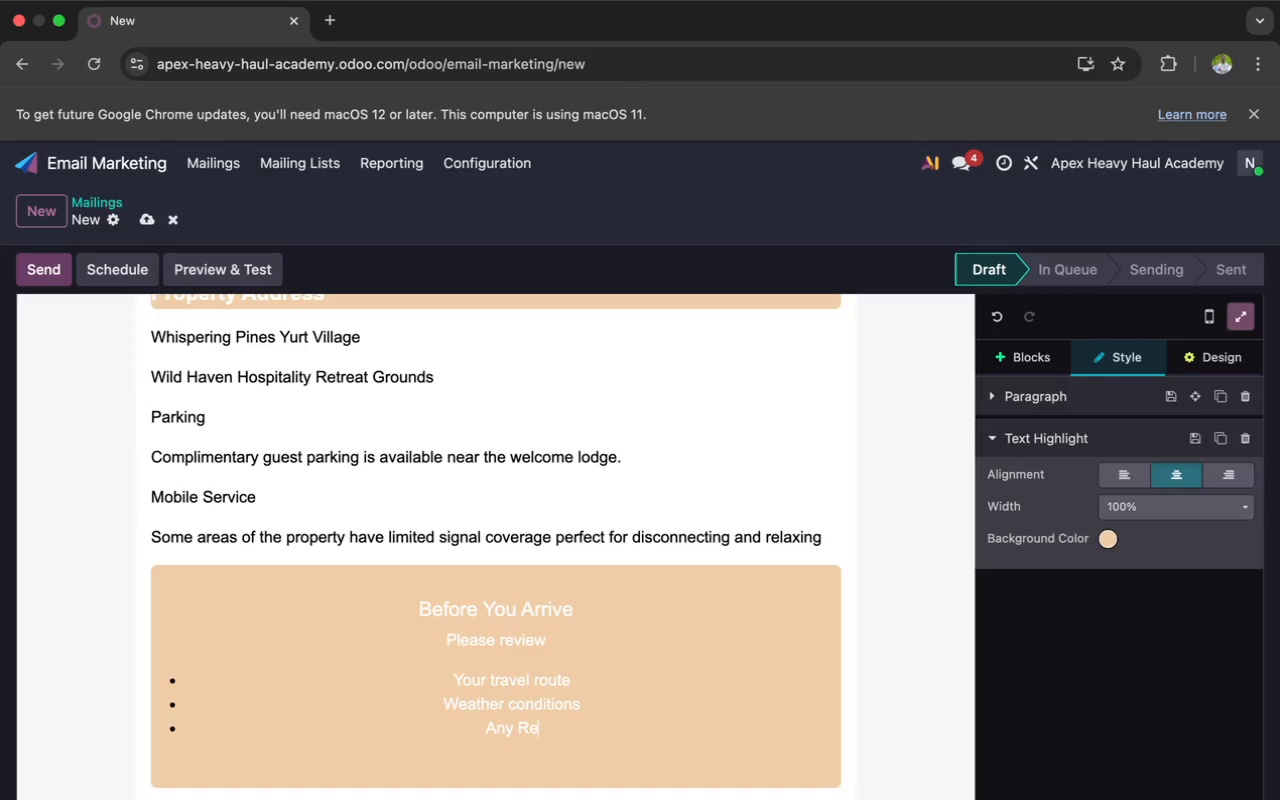 
key(Backspace)
 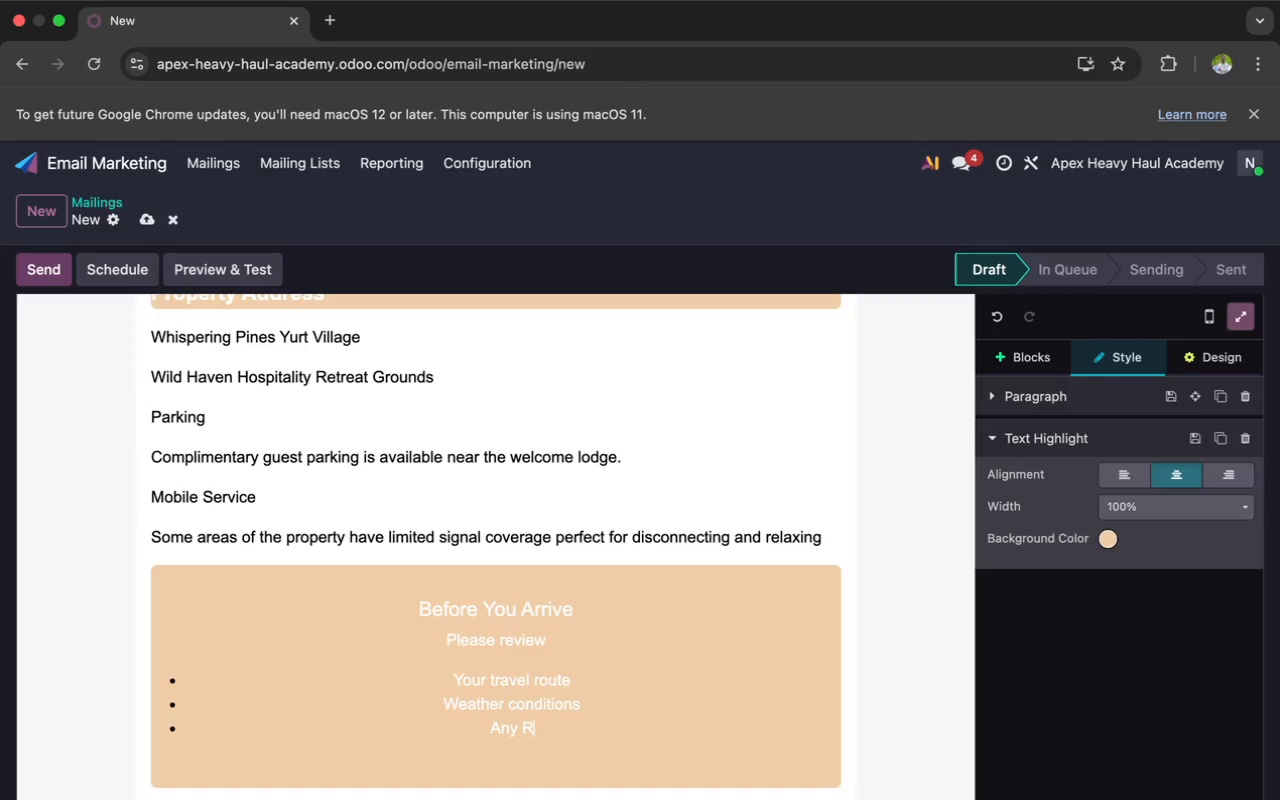 
key(Backspace)
 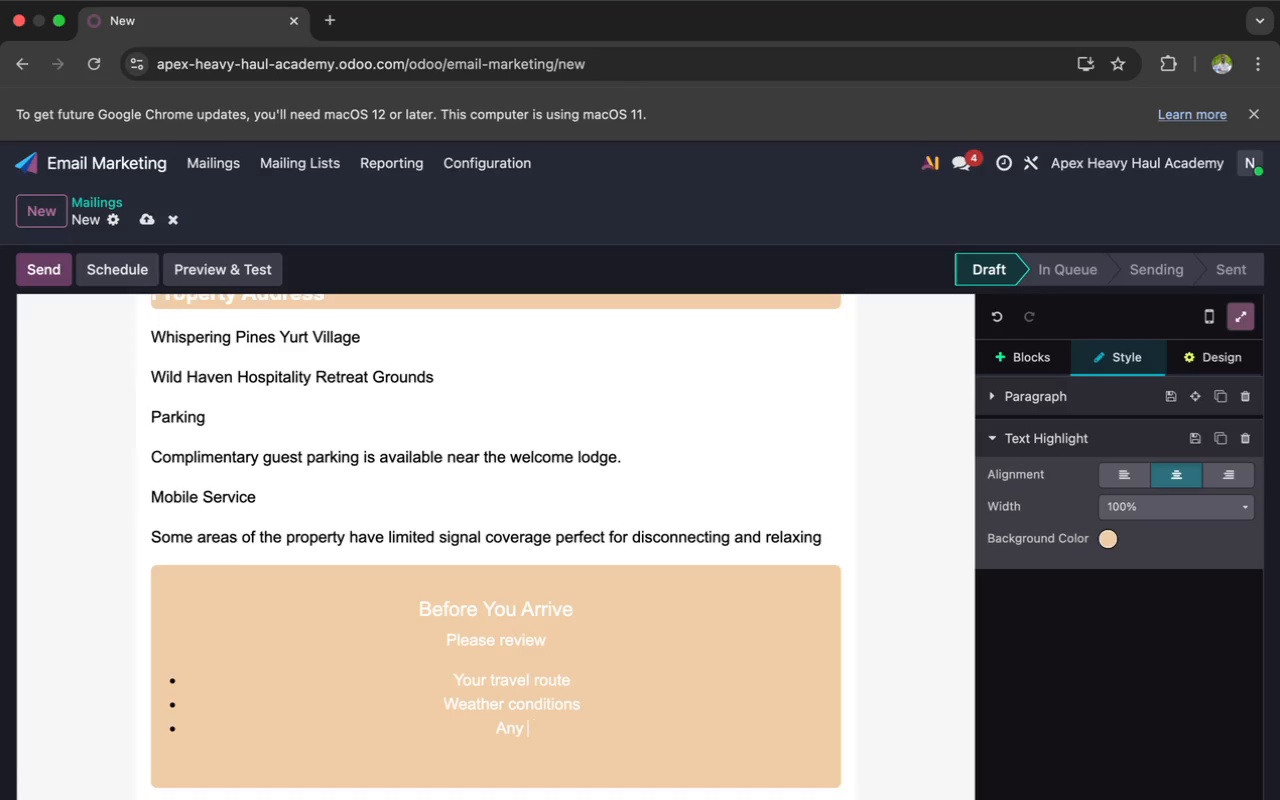 
key(Backspace)
 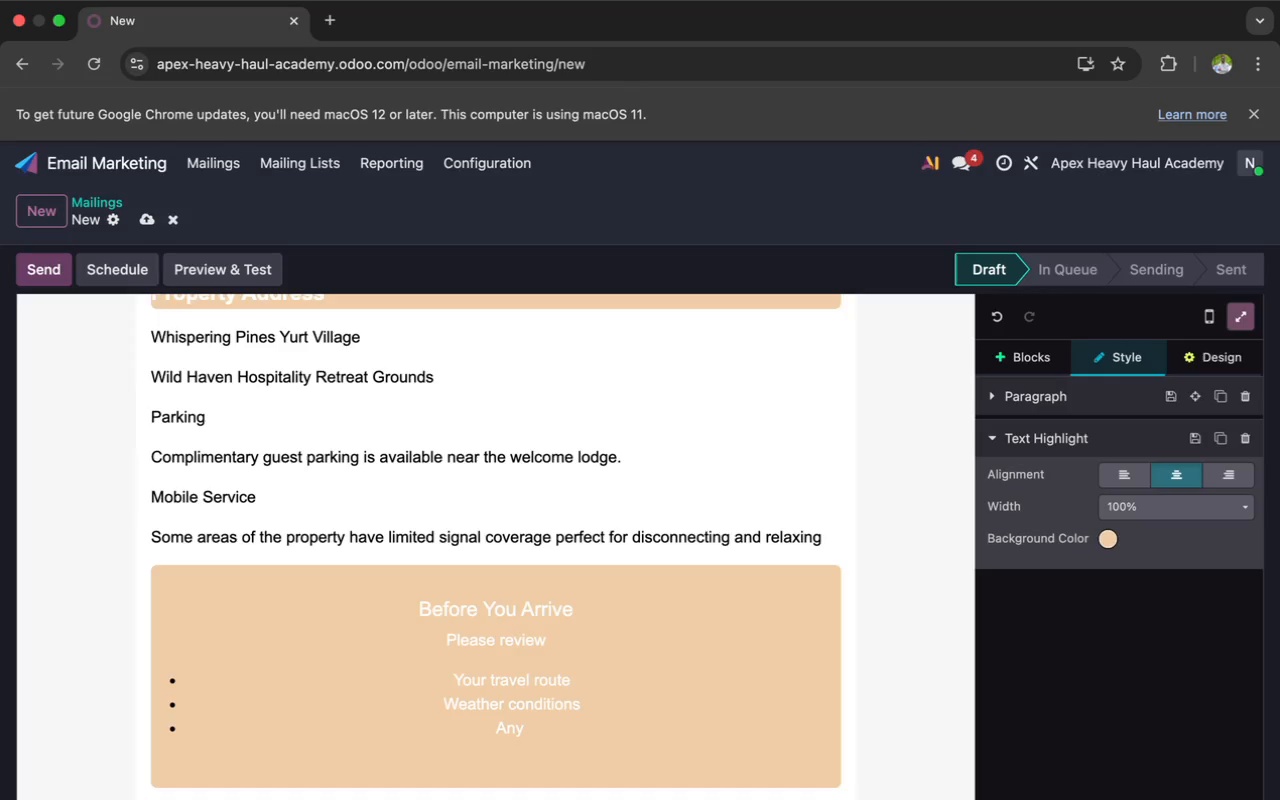 
key(R)
 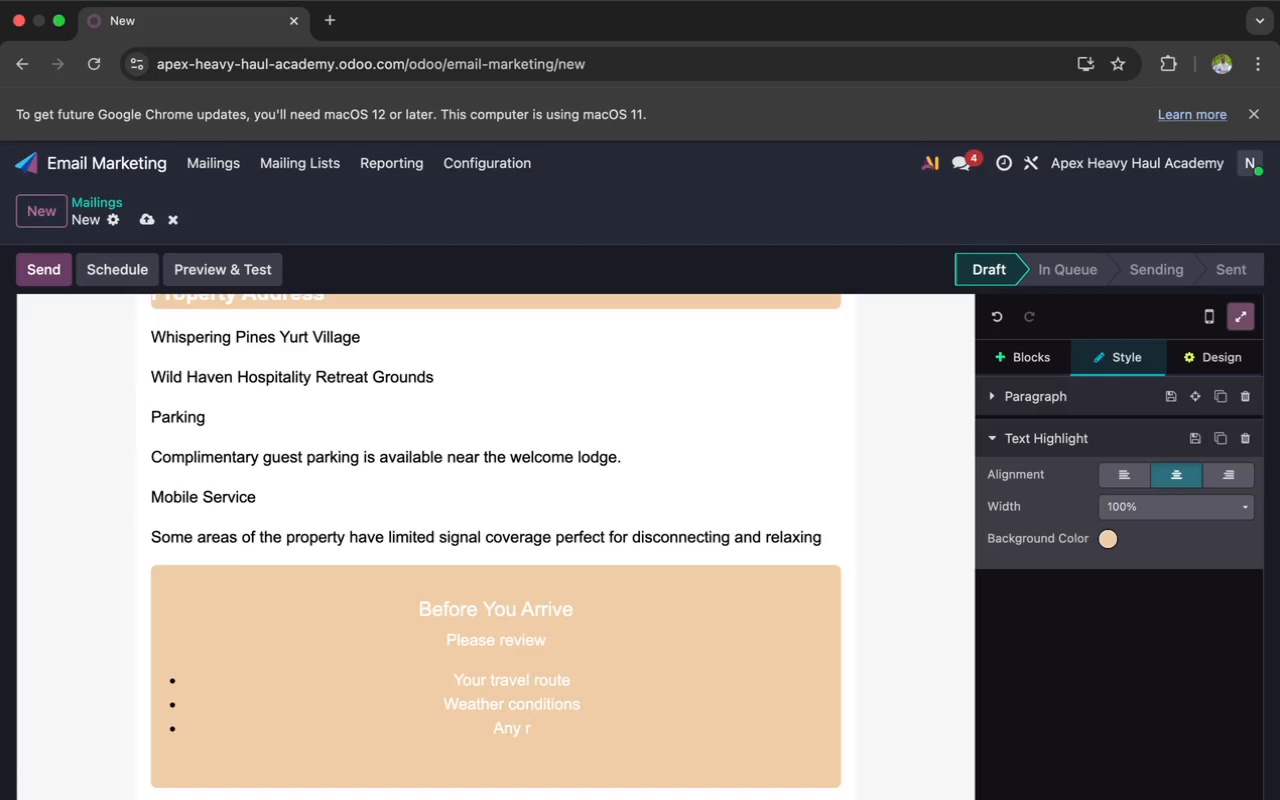 
wait(6.09)
 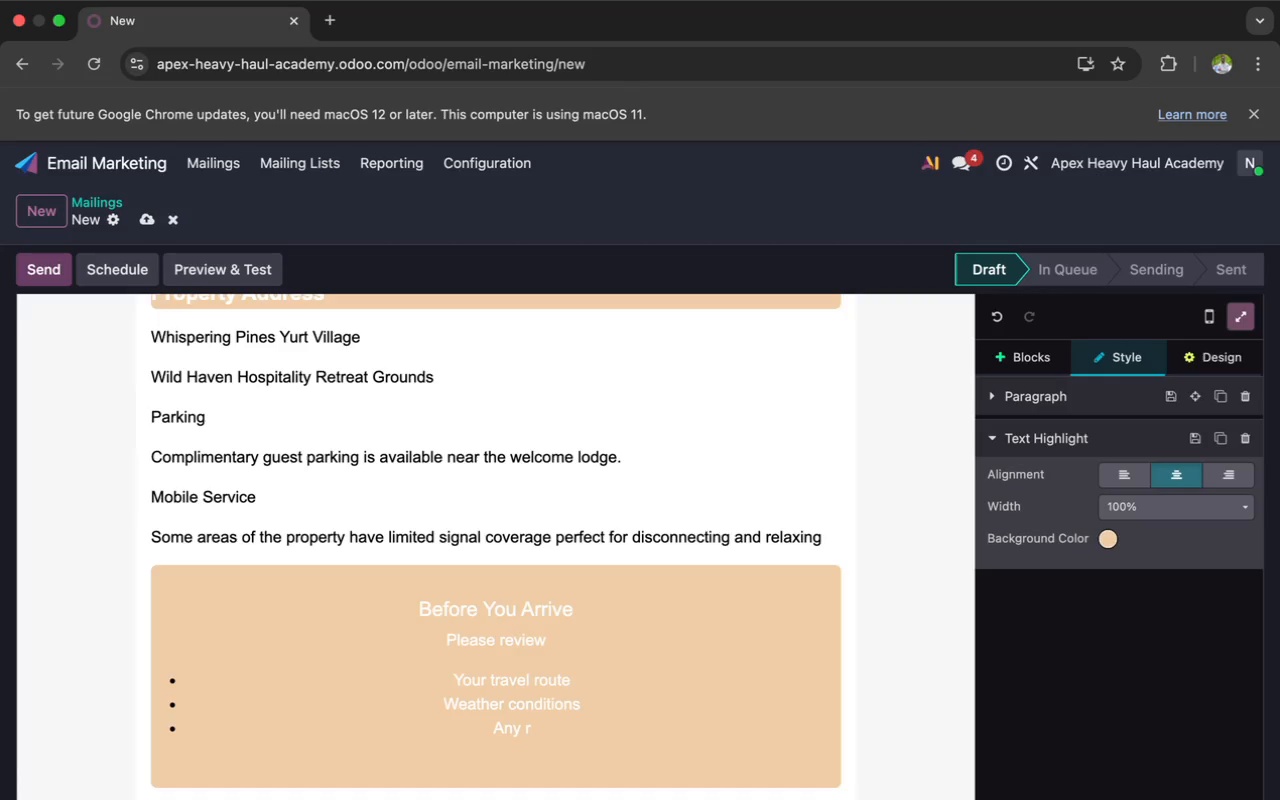 
type(eserved excursions)
 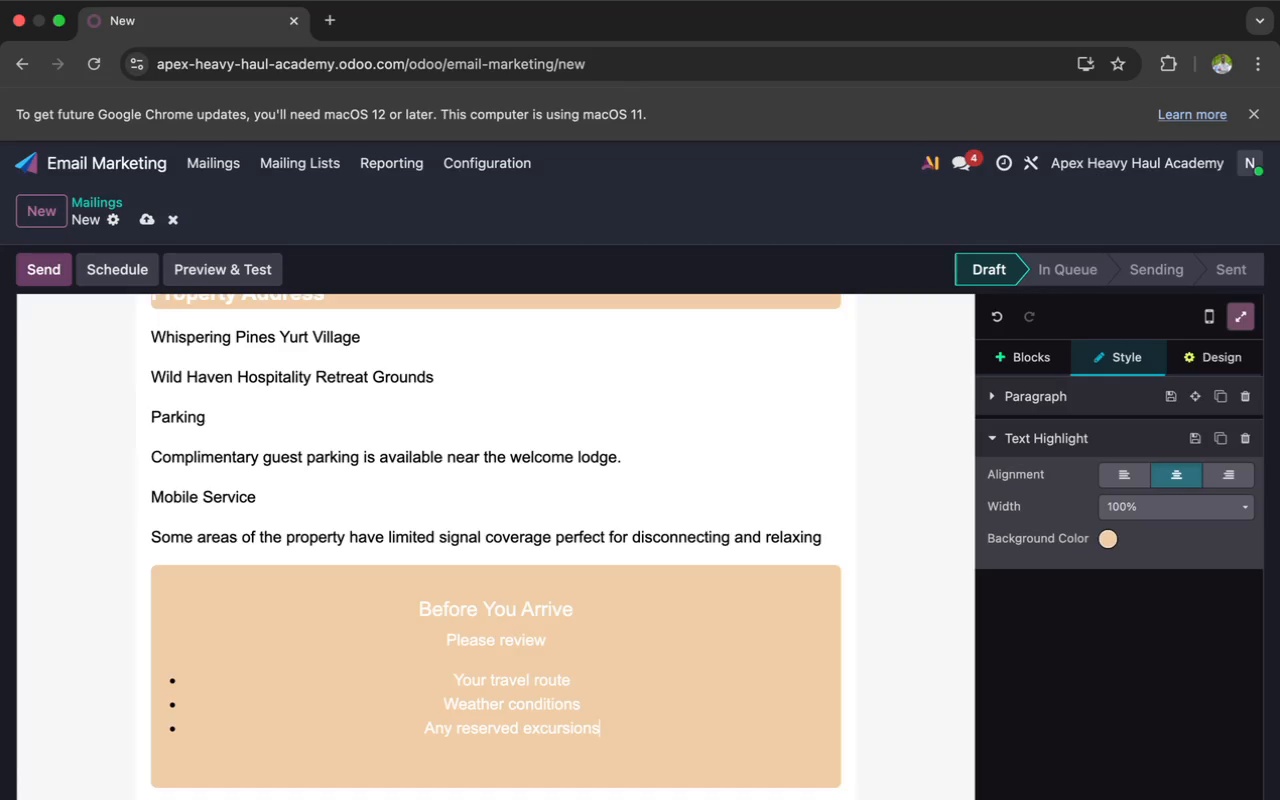 
key(Enter)
 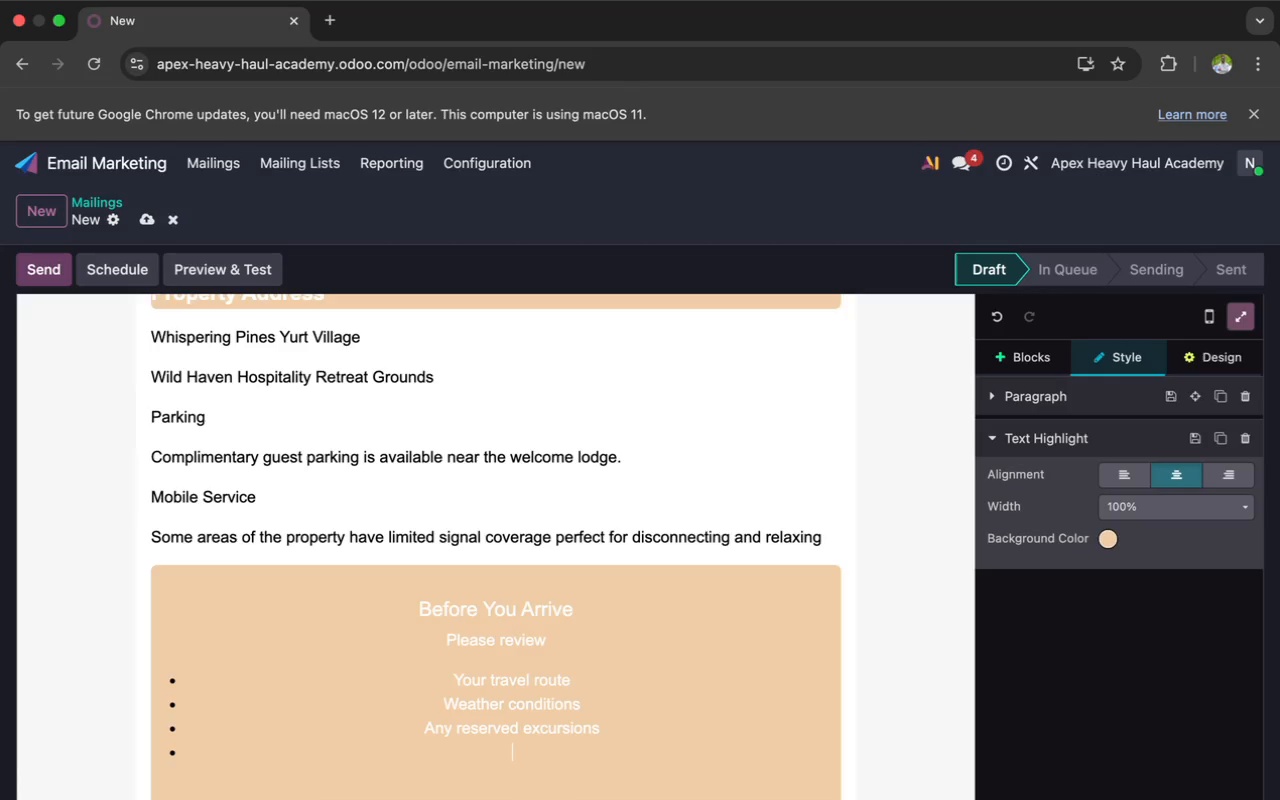 
key(Backspace)
 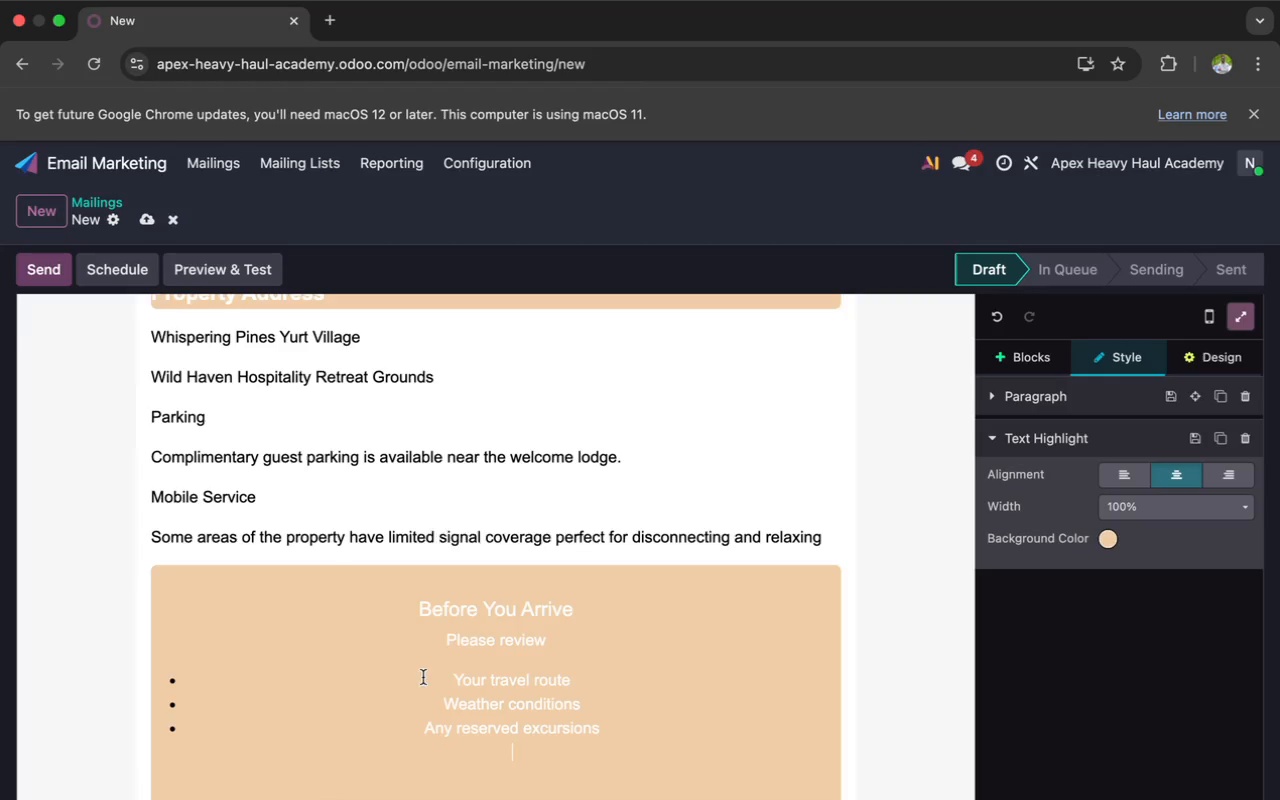 
scroll: coordinate [448, 634], scroll_direction: down, amount: 9.0
 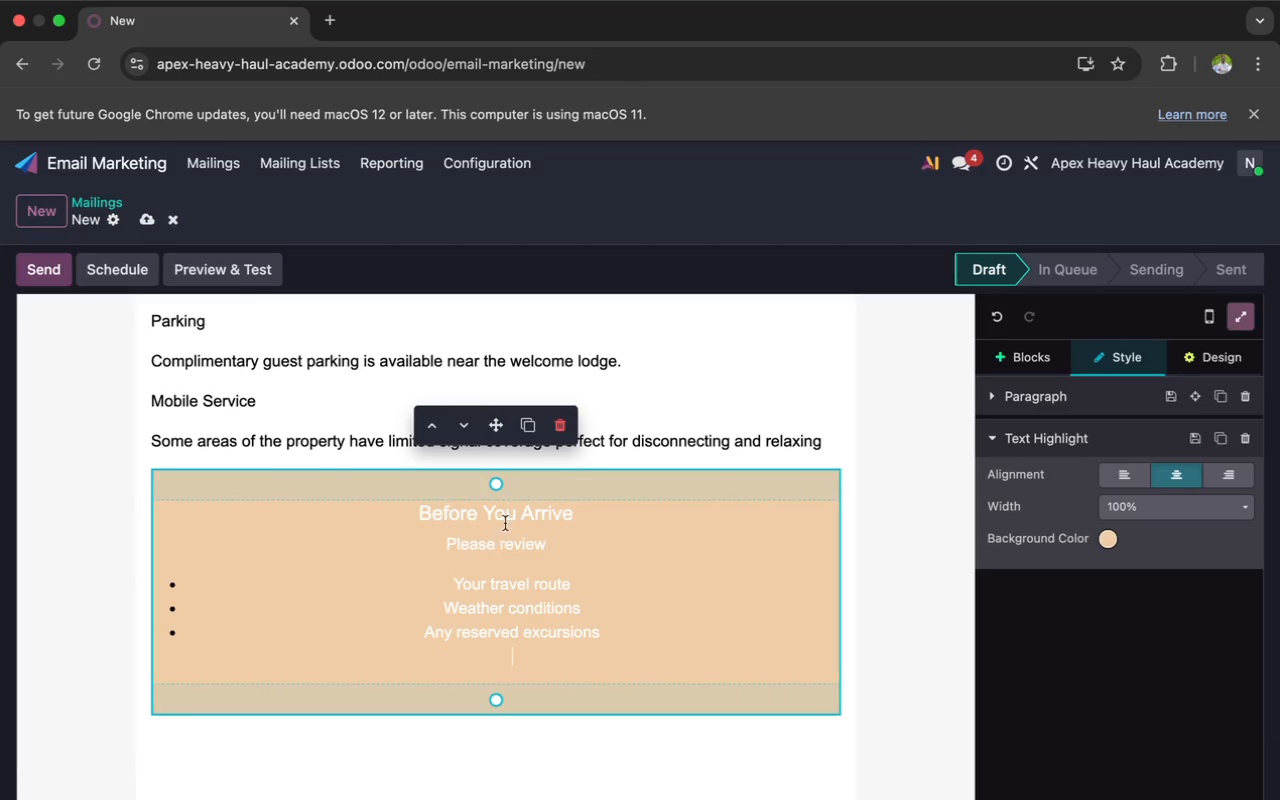 
left_click_drag(start_coordinate=[501, 495], to_coordinate=[479, 460])
 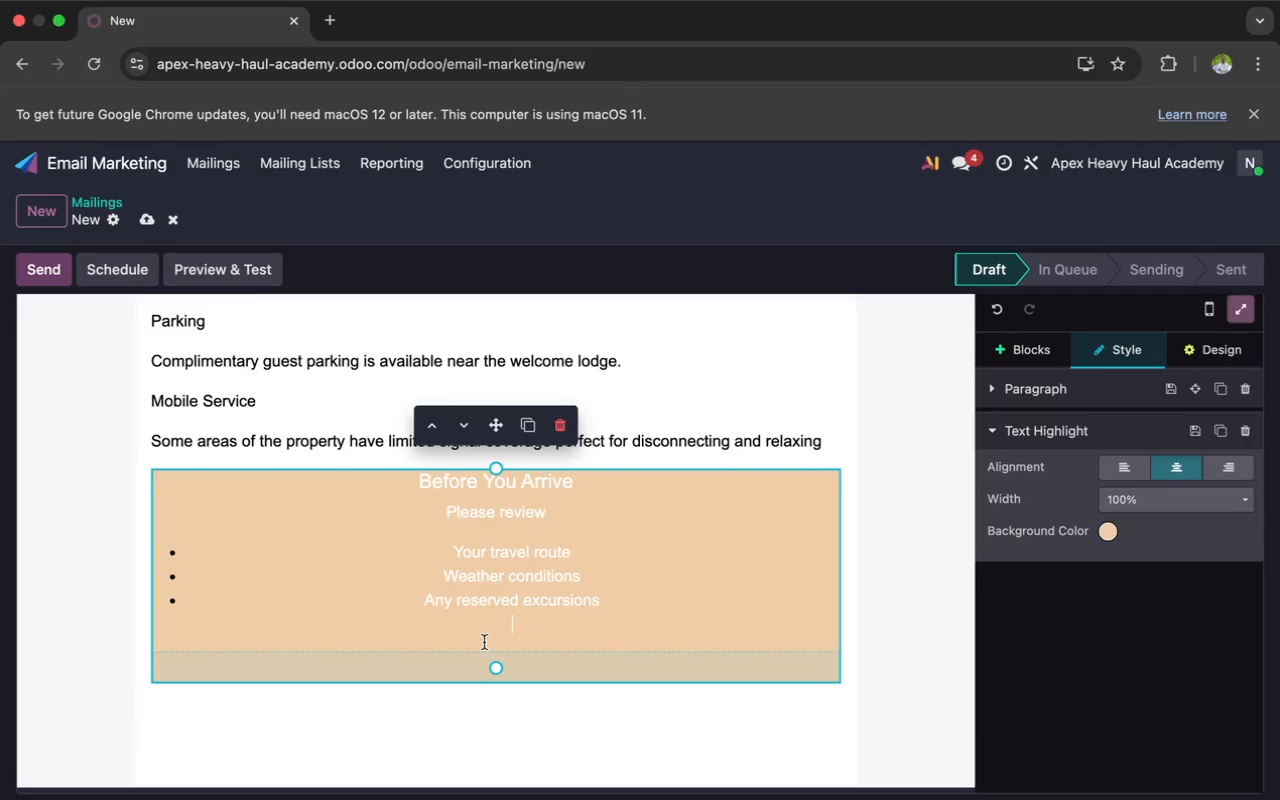 
left_click_drag(start_coordinate=[494, 660], to_coordinate=[498, 615])
 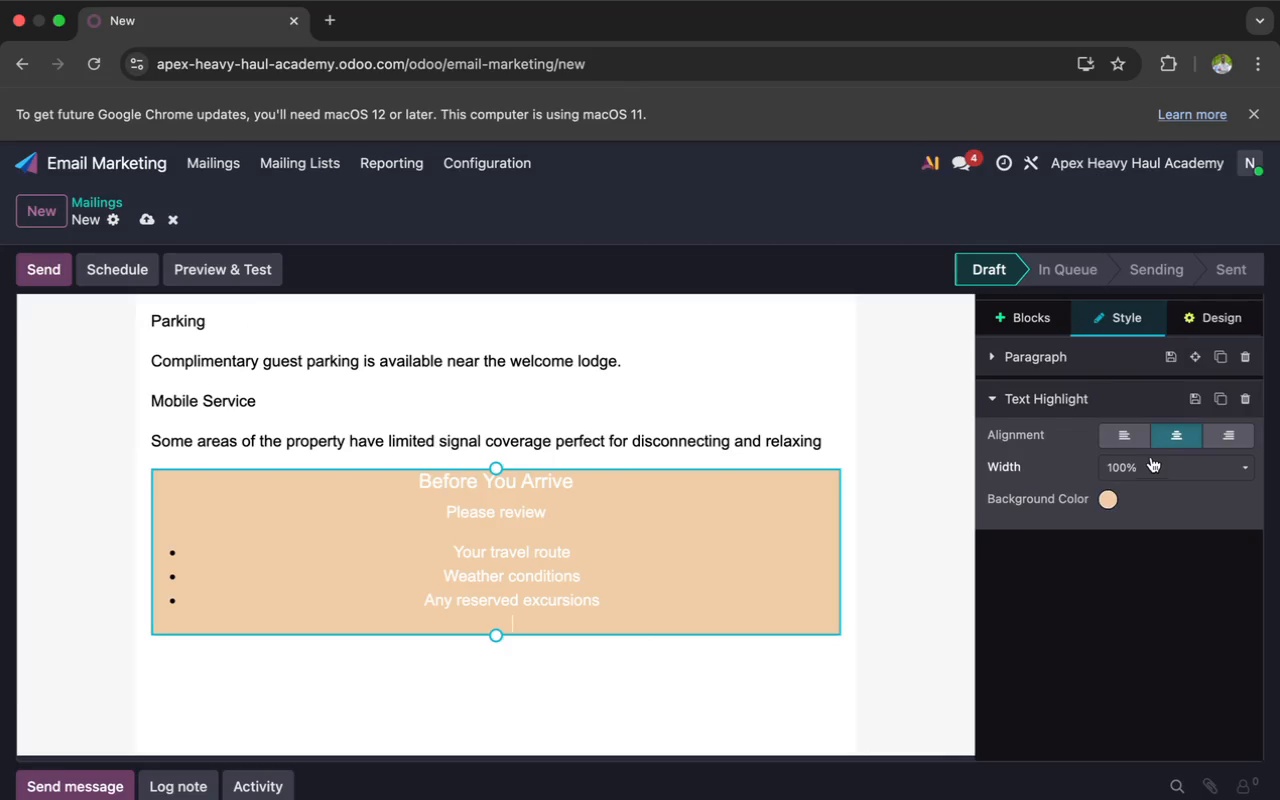 
left_click([1128, 439])
 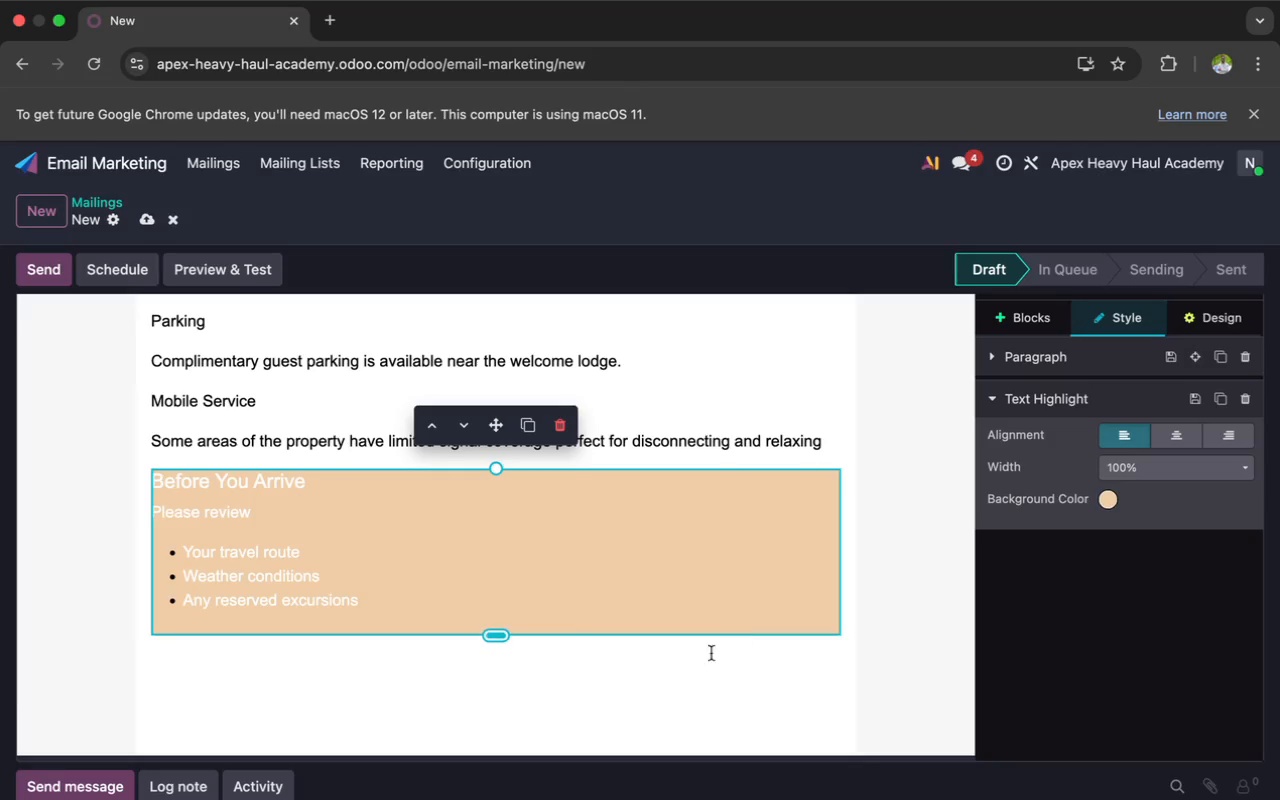 
left_click([607, 692])
 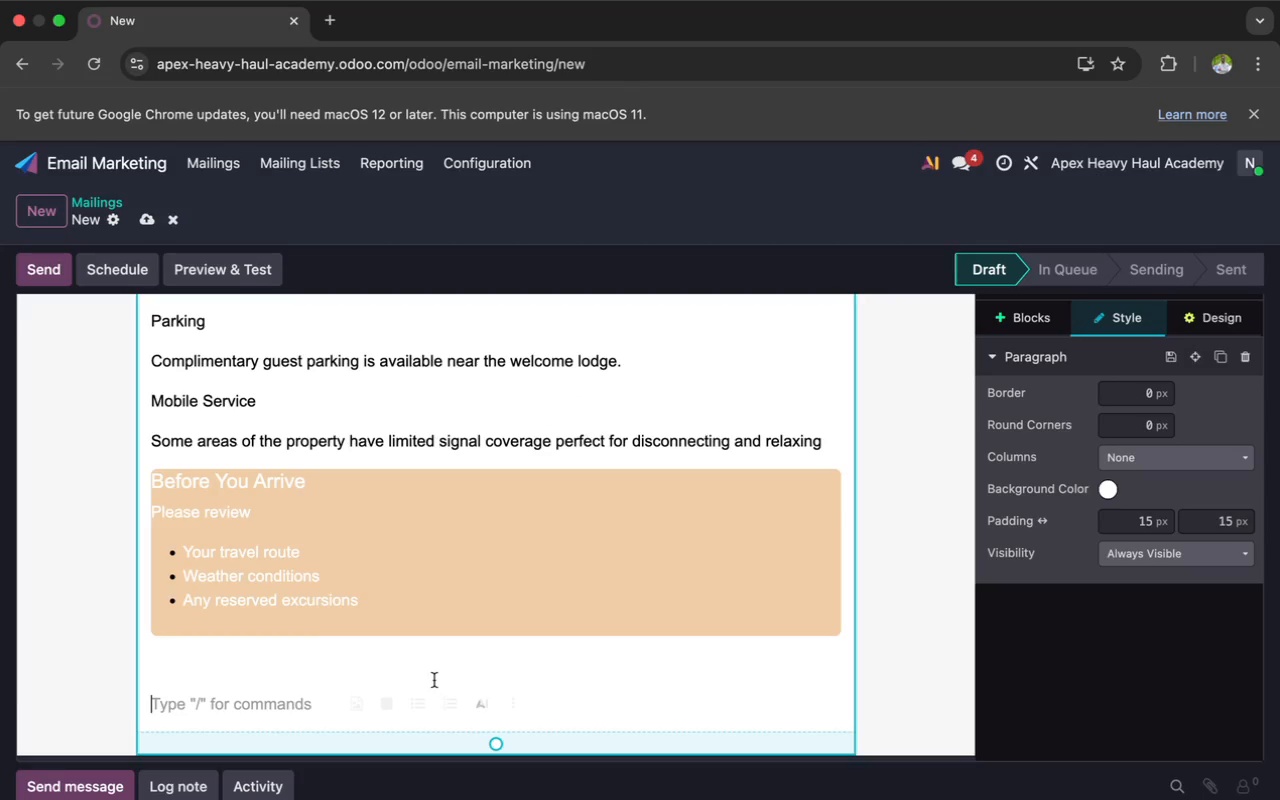 
left_click([427, 669])
 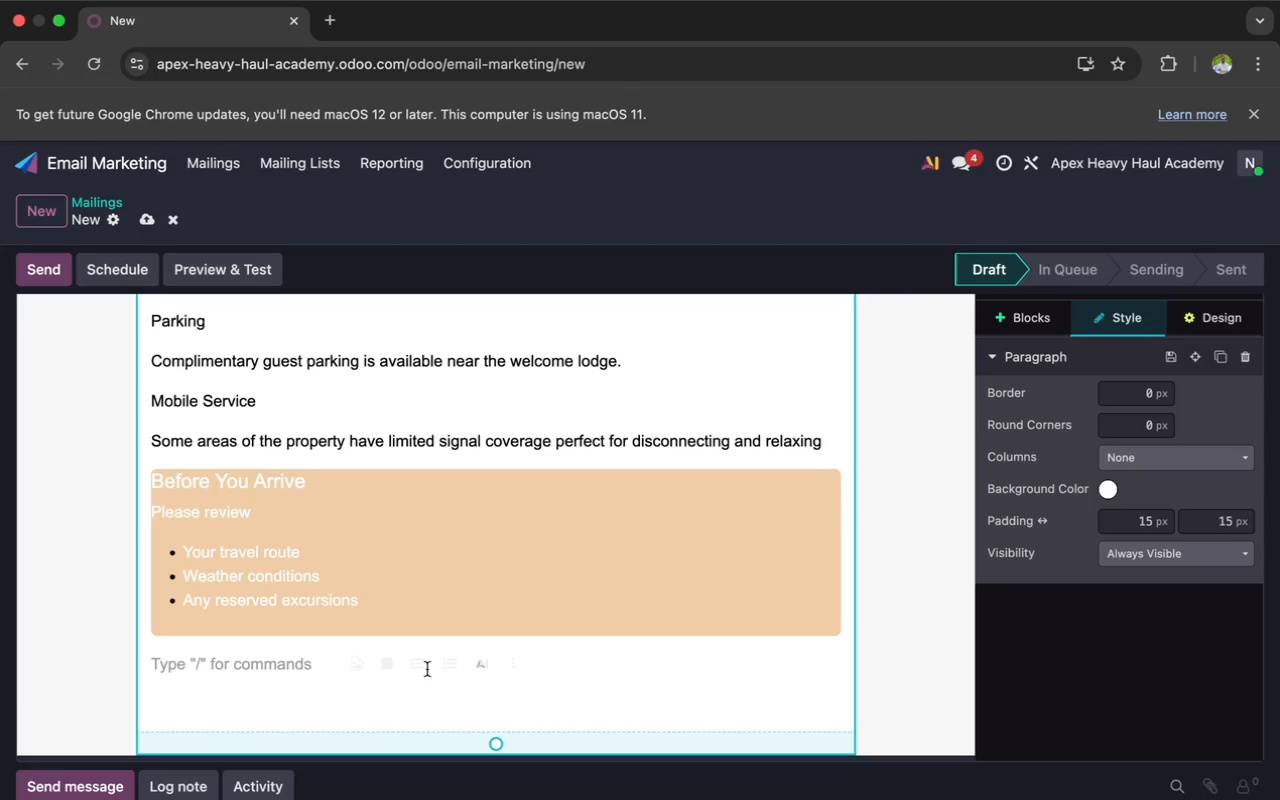 
wait(5.27)
 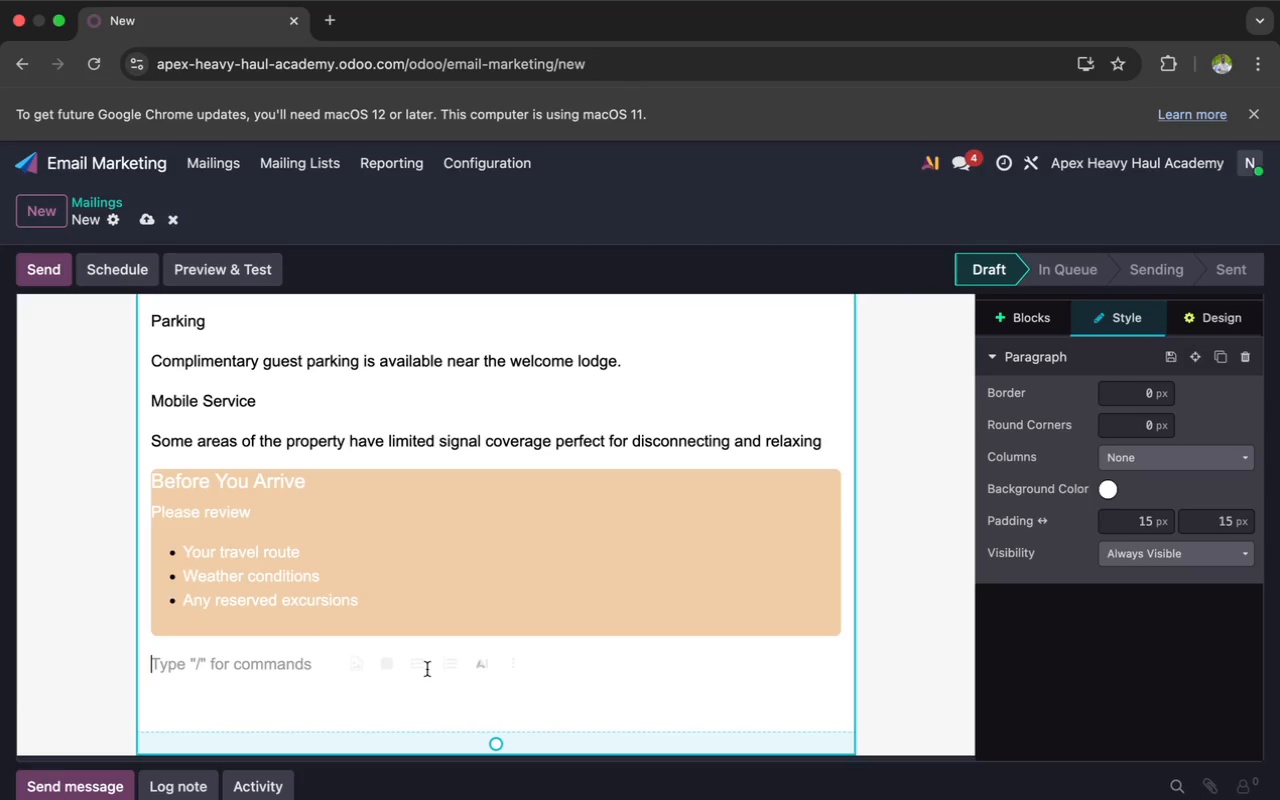 
hold_key(key=ShiftLeft, duration=0.74)
 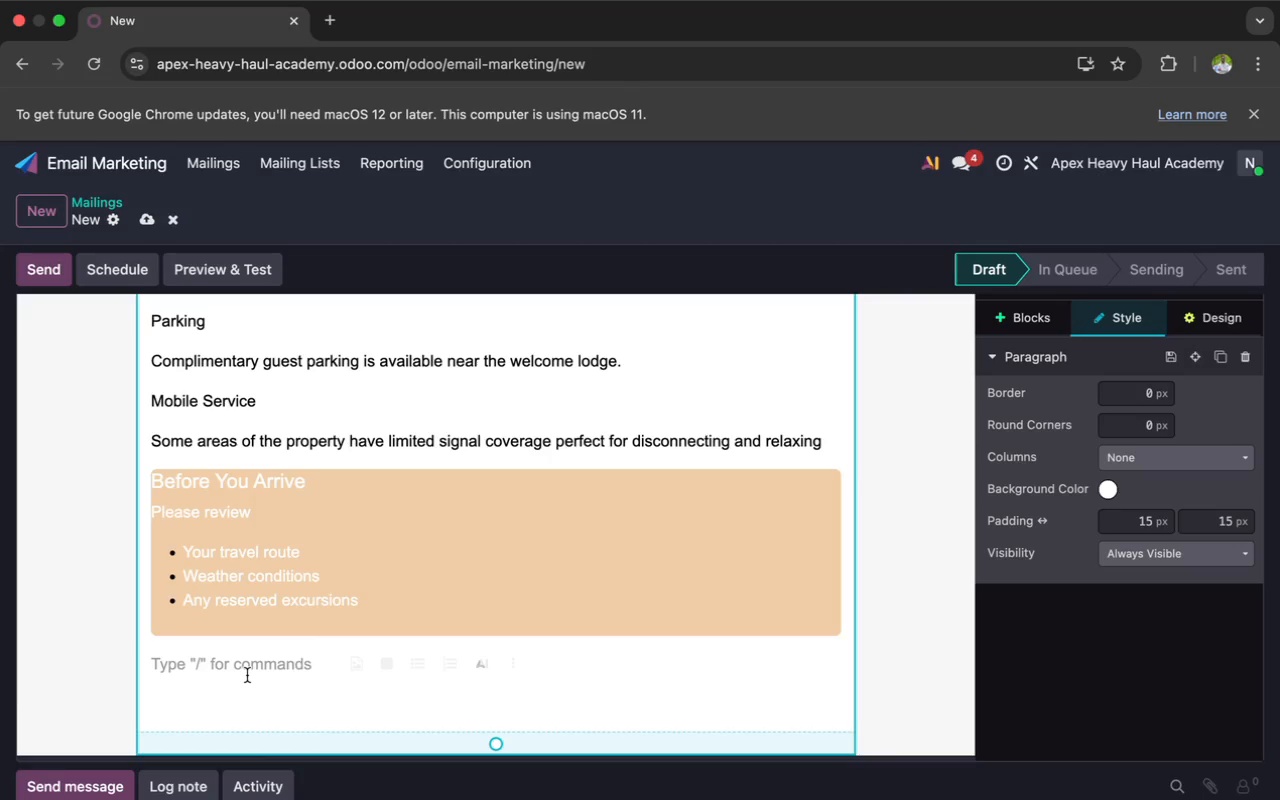 
wait(6.68)
 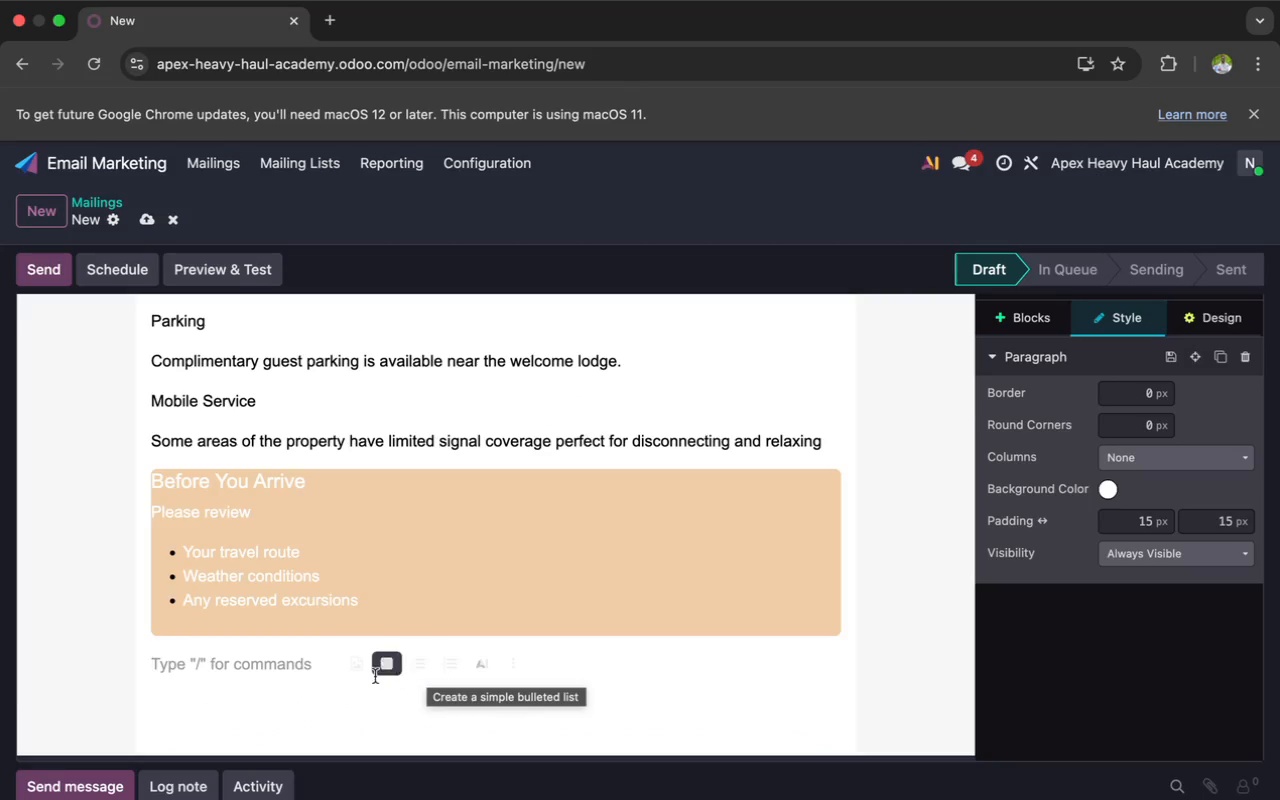 
type(If you need assistance before checki)
key(Backspace)
type( in our )
 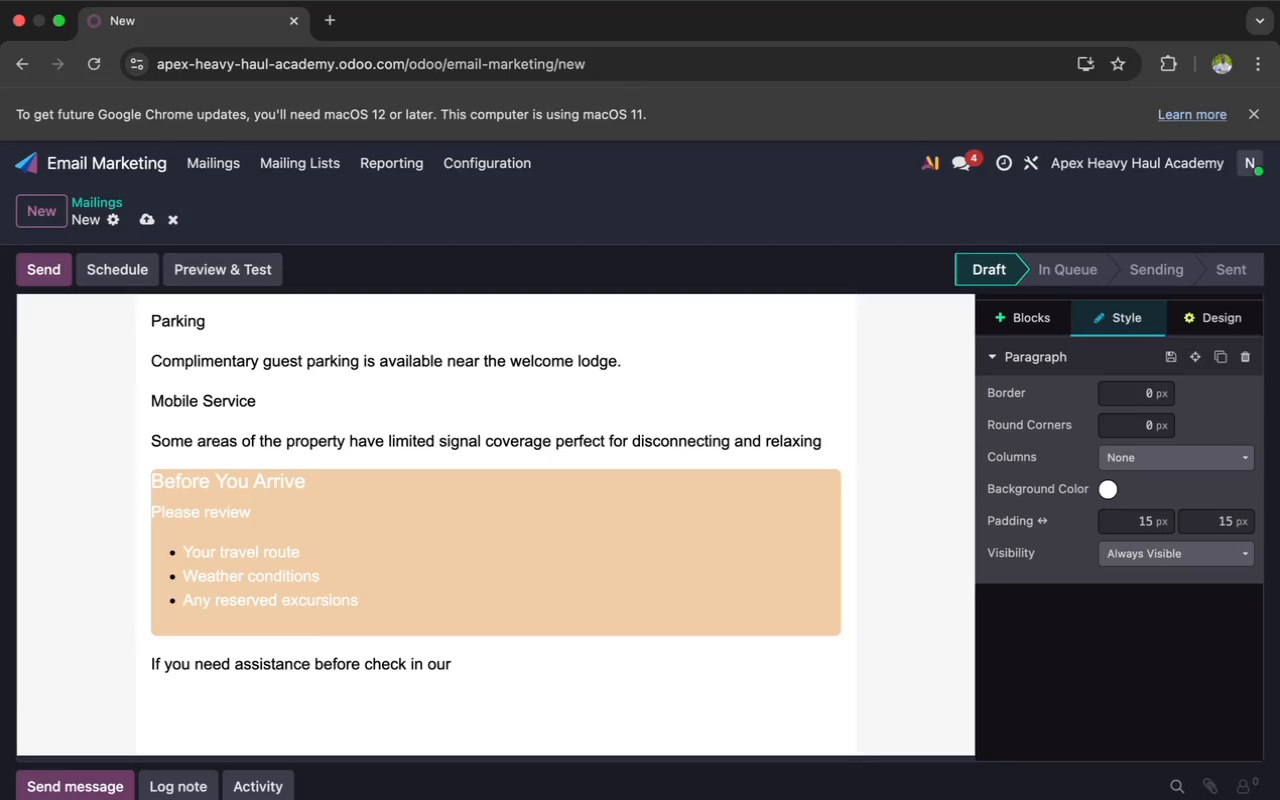 
wait(10.95)
 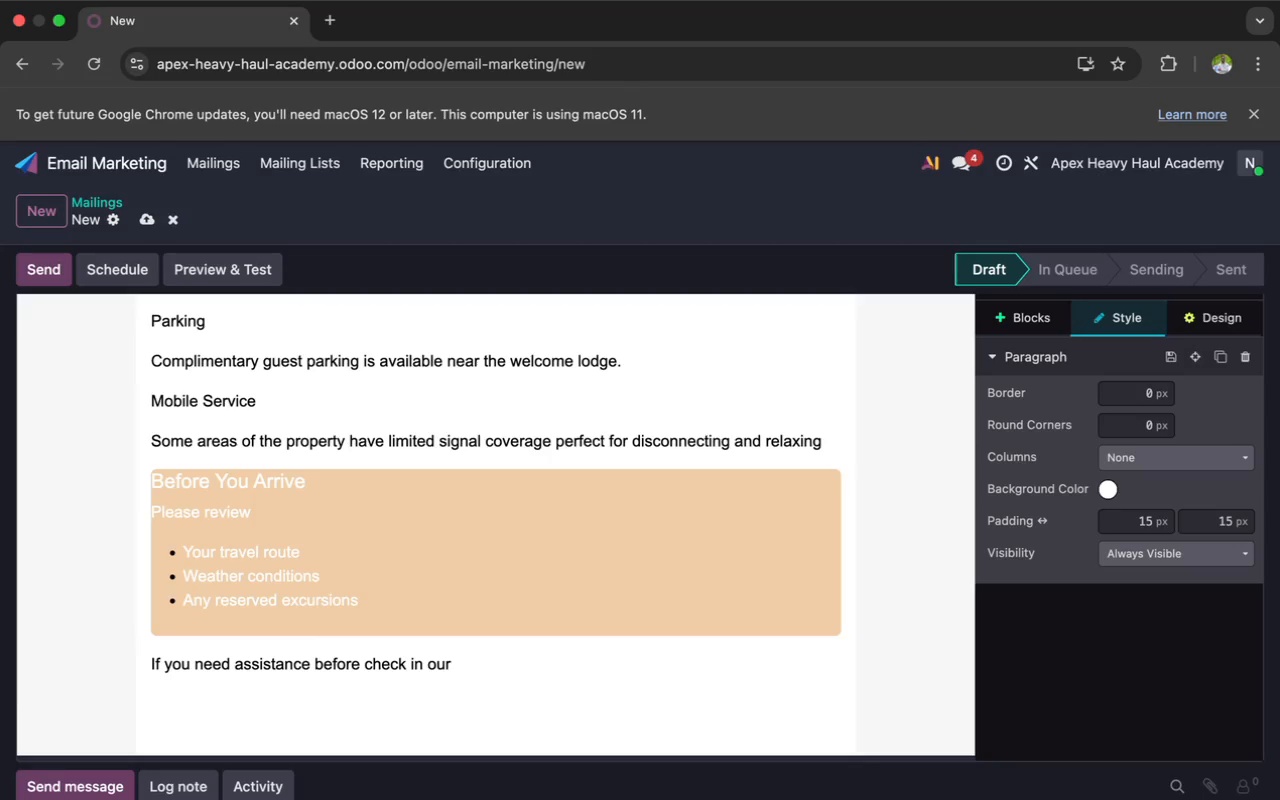 
type(guest service)
 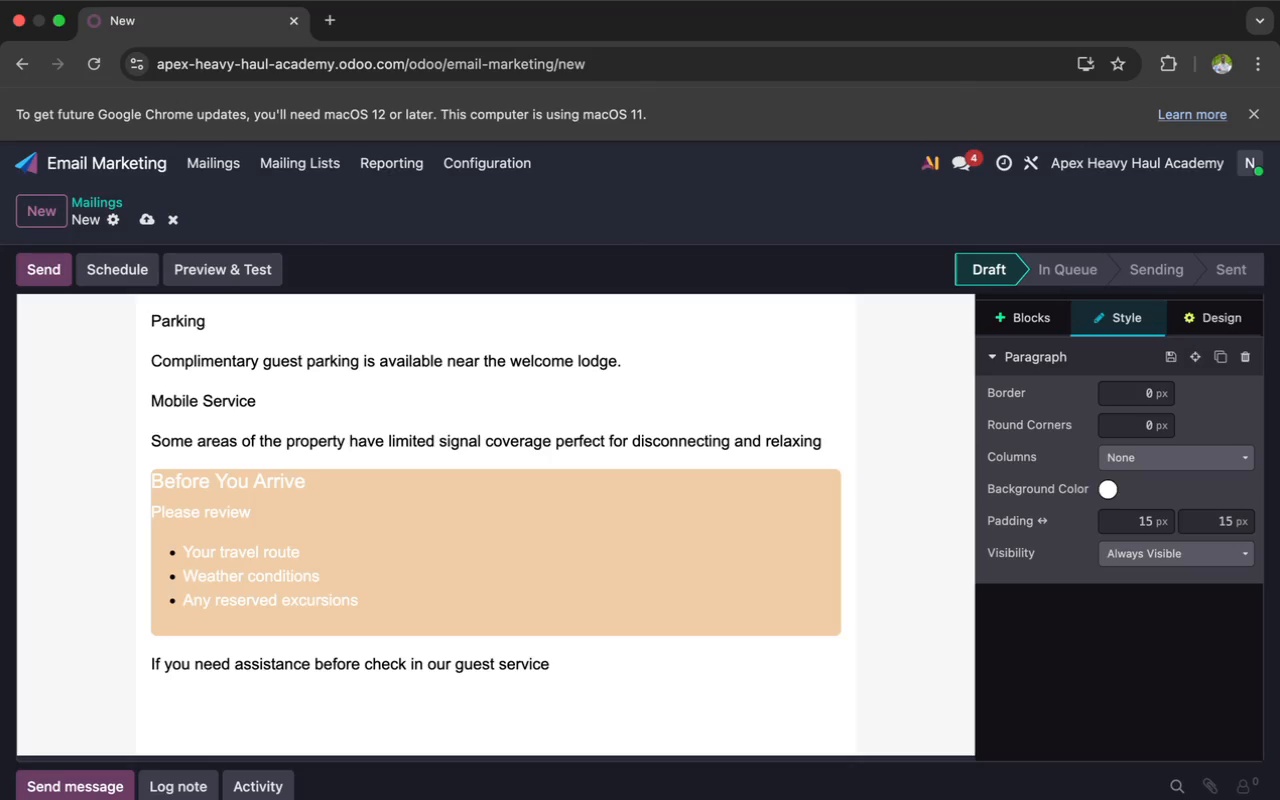 
type(s team is happy to help.)
 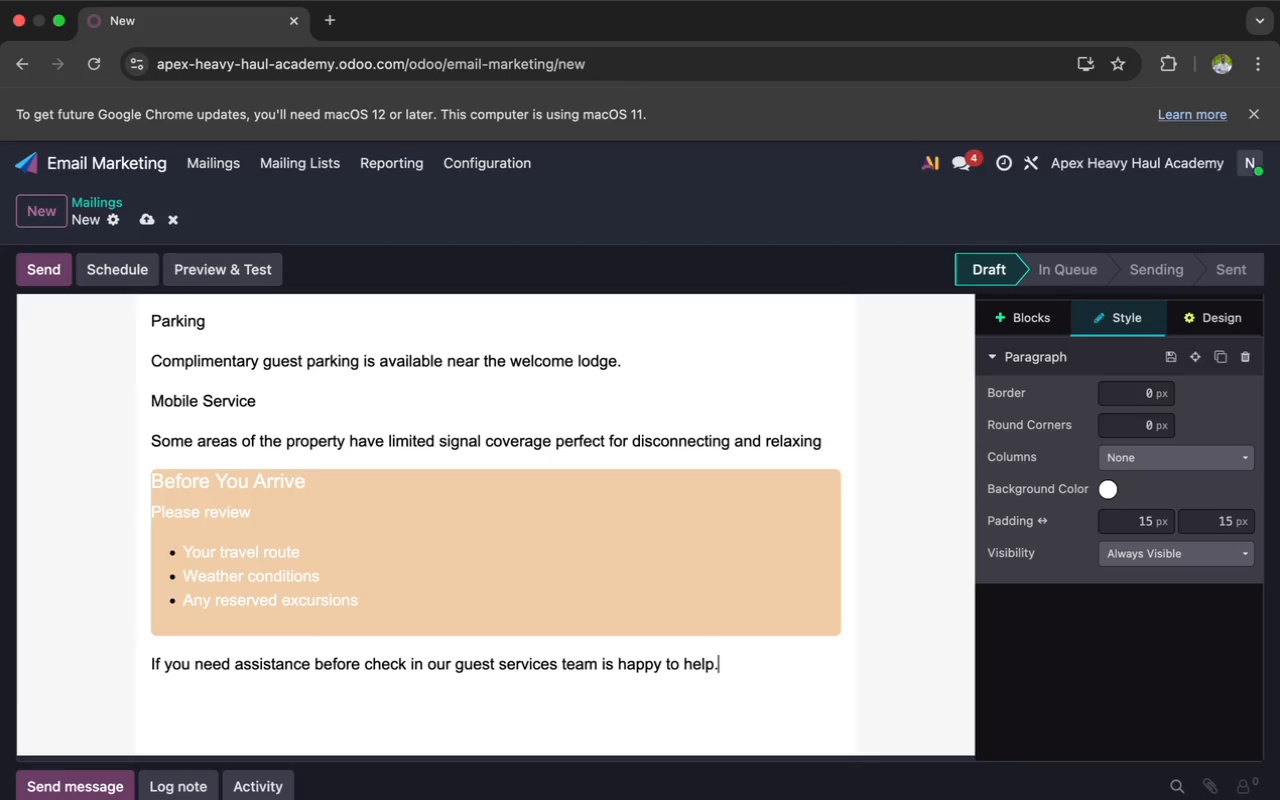 
key(Enter)
 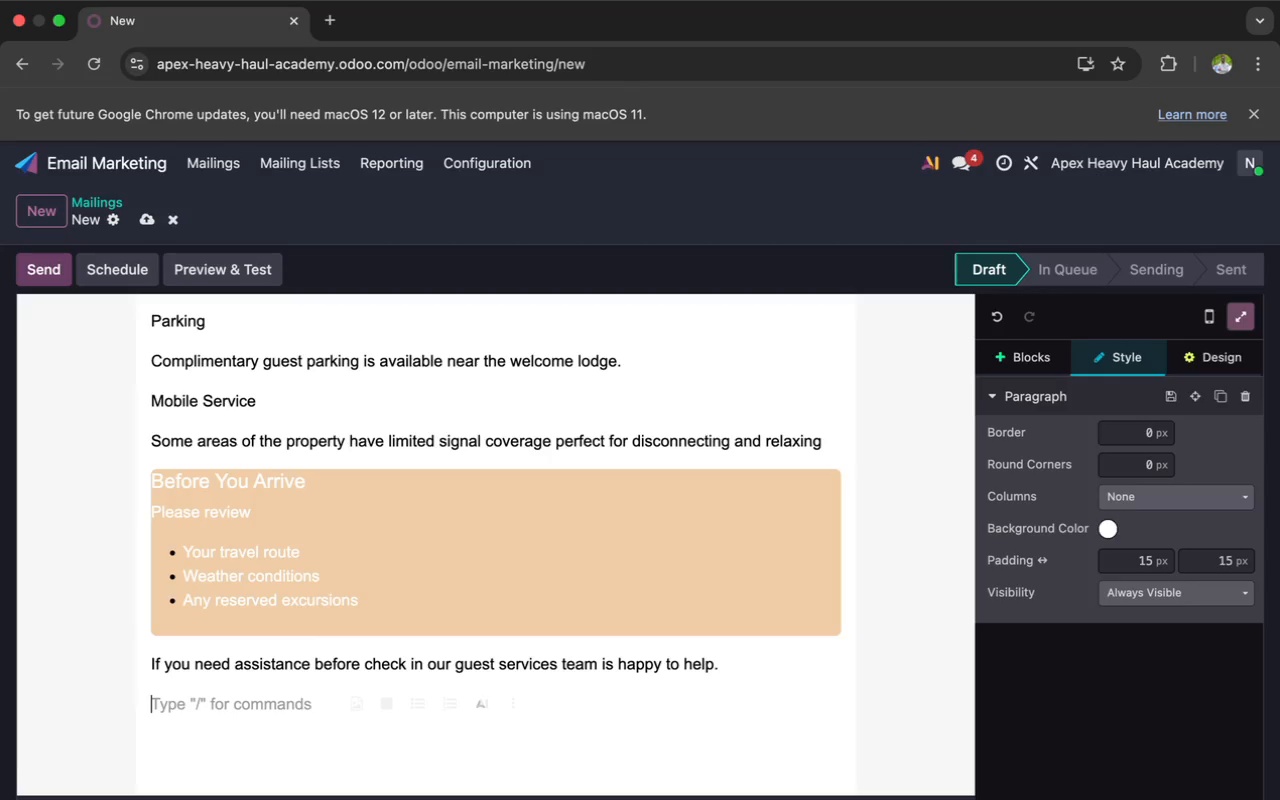 
wait(15.21)
 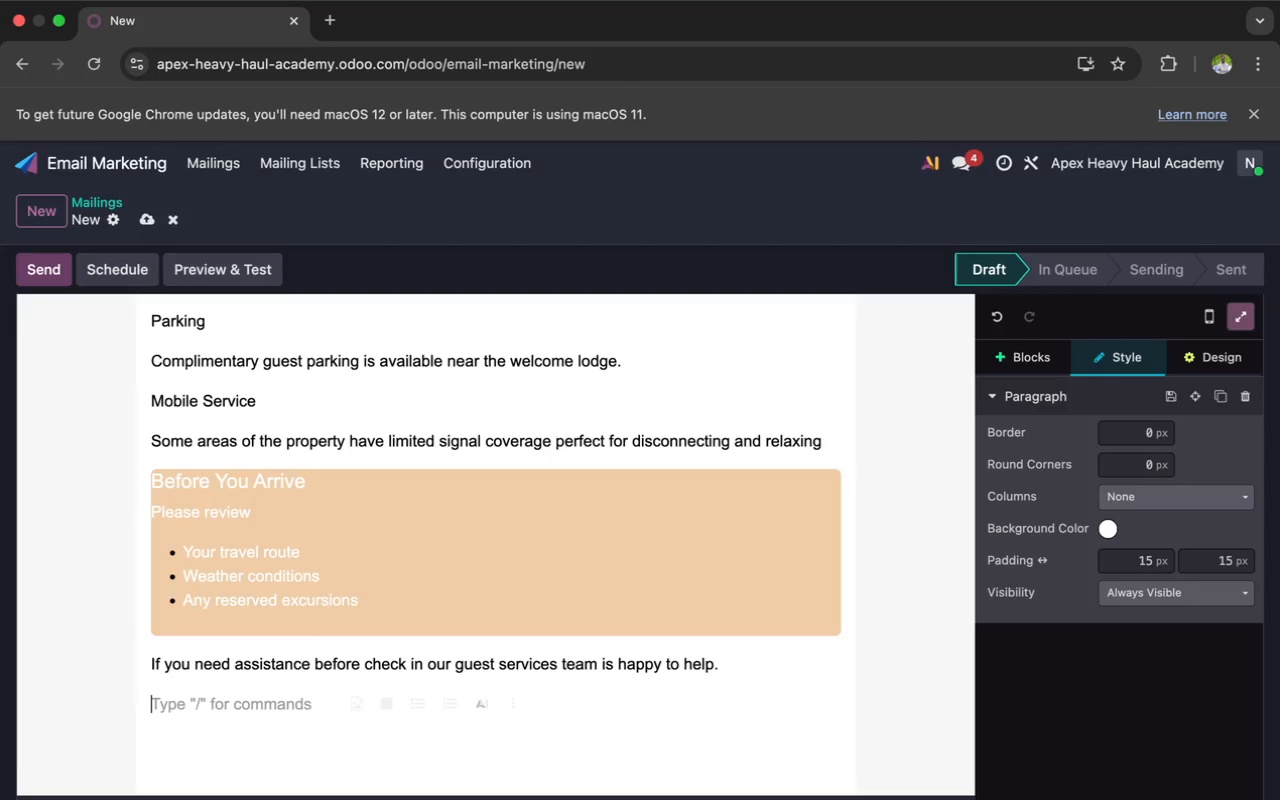 
left_click([1026, 367])
 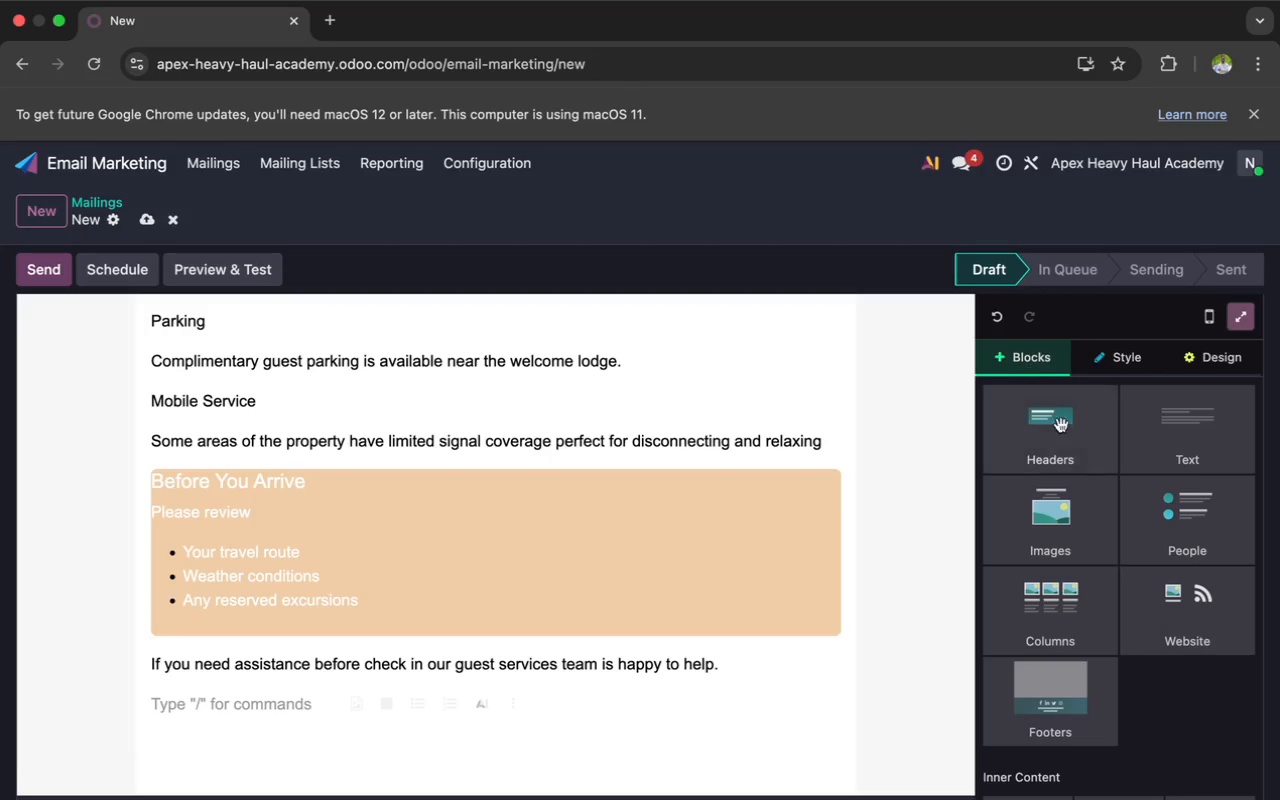 
scroll: coordinate [1080, 505], scroll_direction: down, amount: 38.0
 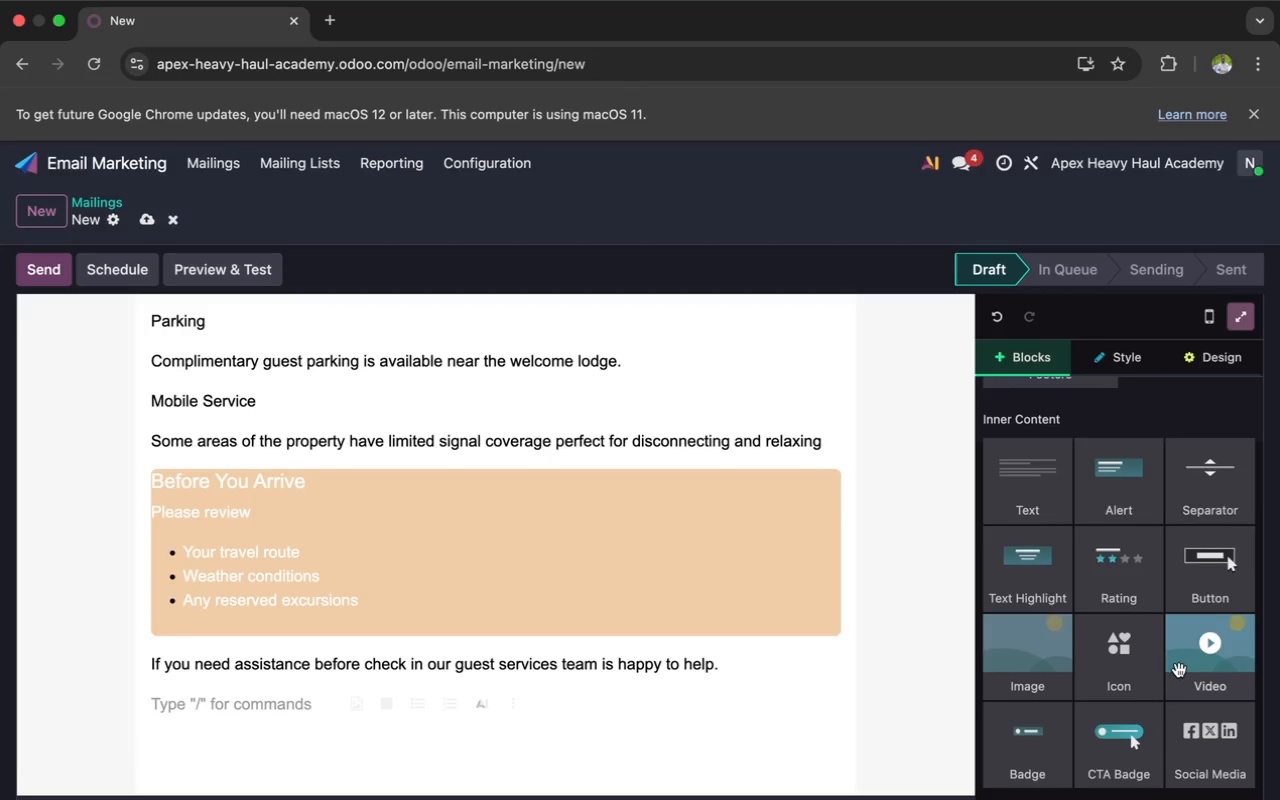 
left_click_drag(start_coordinate=[1130, 737], to_coordinate=[680, 631])
 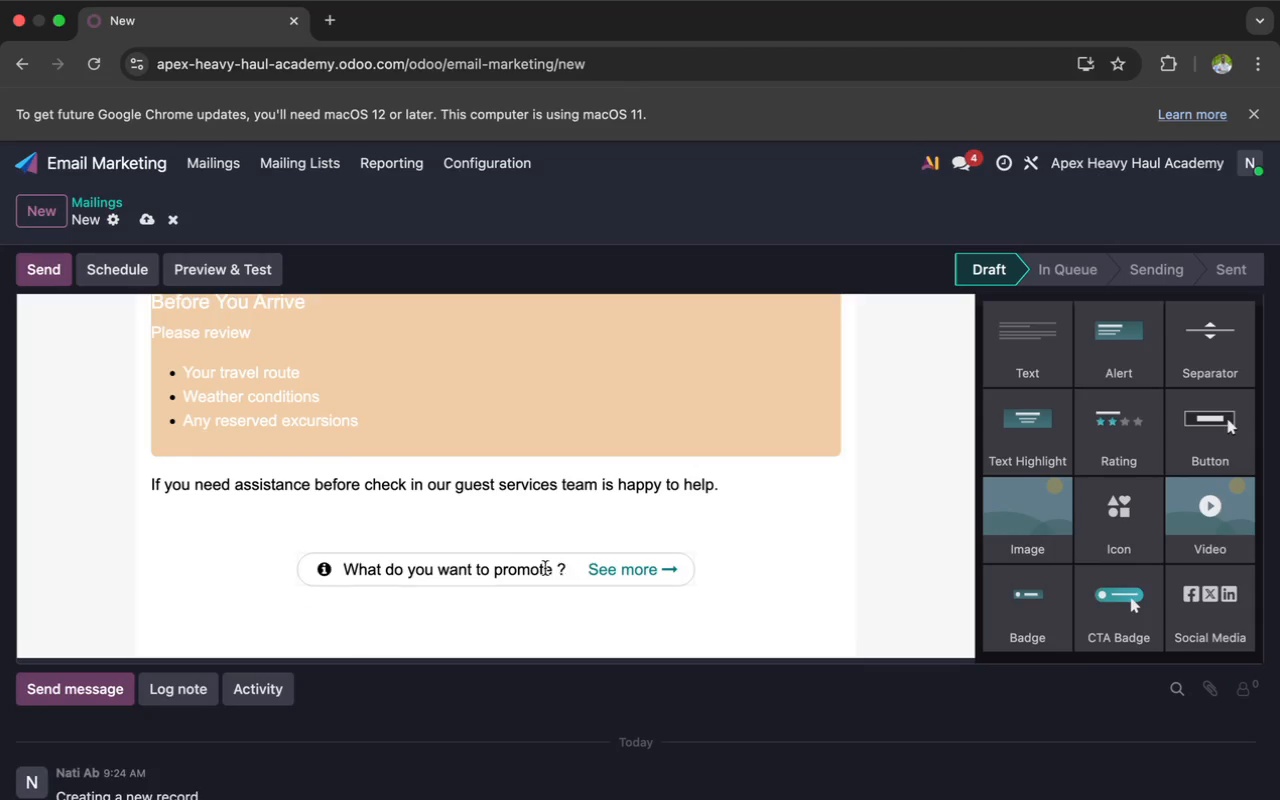 
left_click([504, 524])
 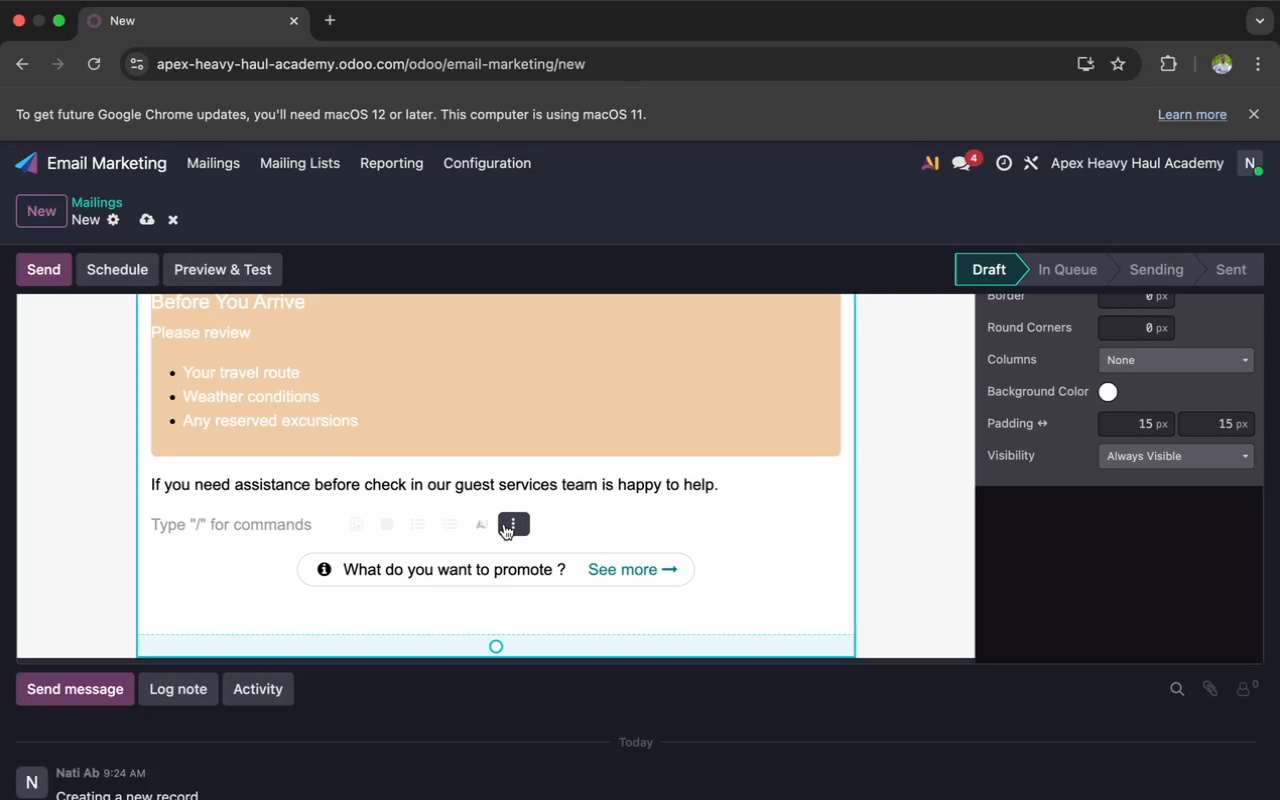 
key(Backspace)
 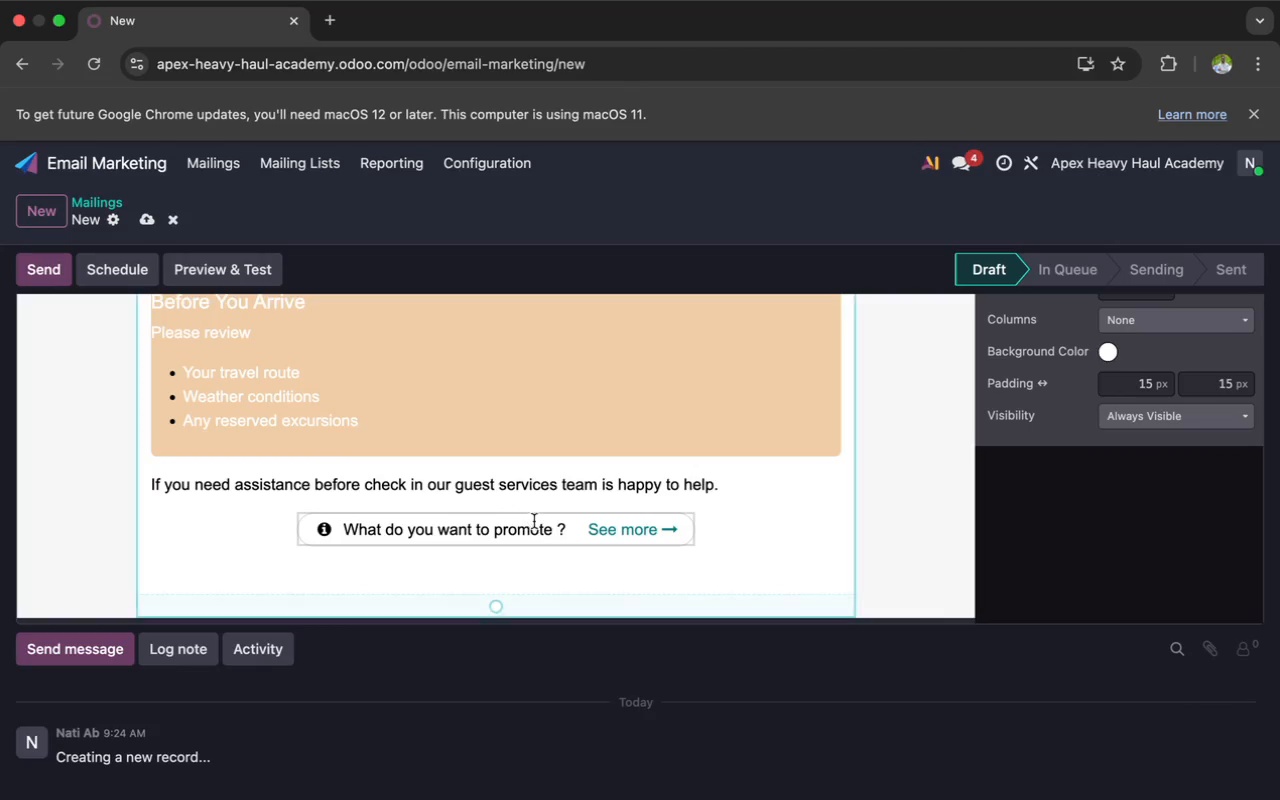 
left_click_drag(start_coordinate=[570, 531], to_coordinate=[342, 522])
 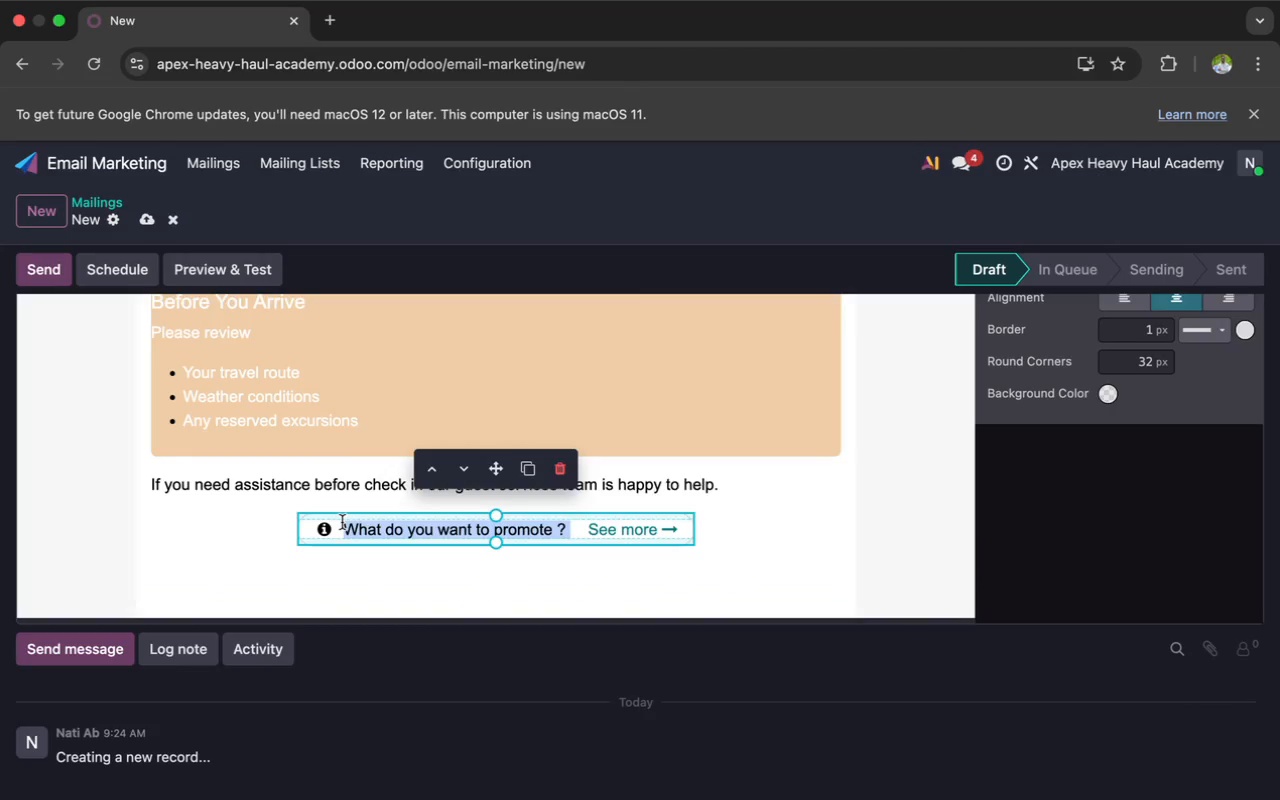 
key(Backspace)
 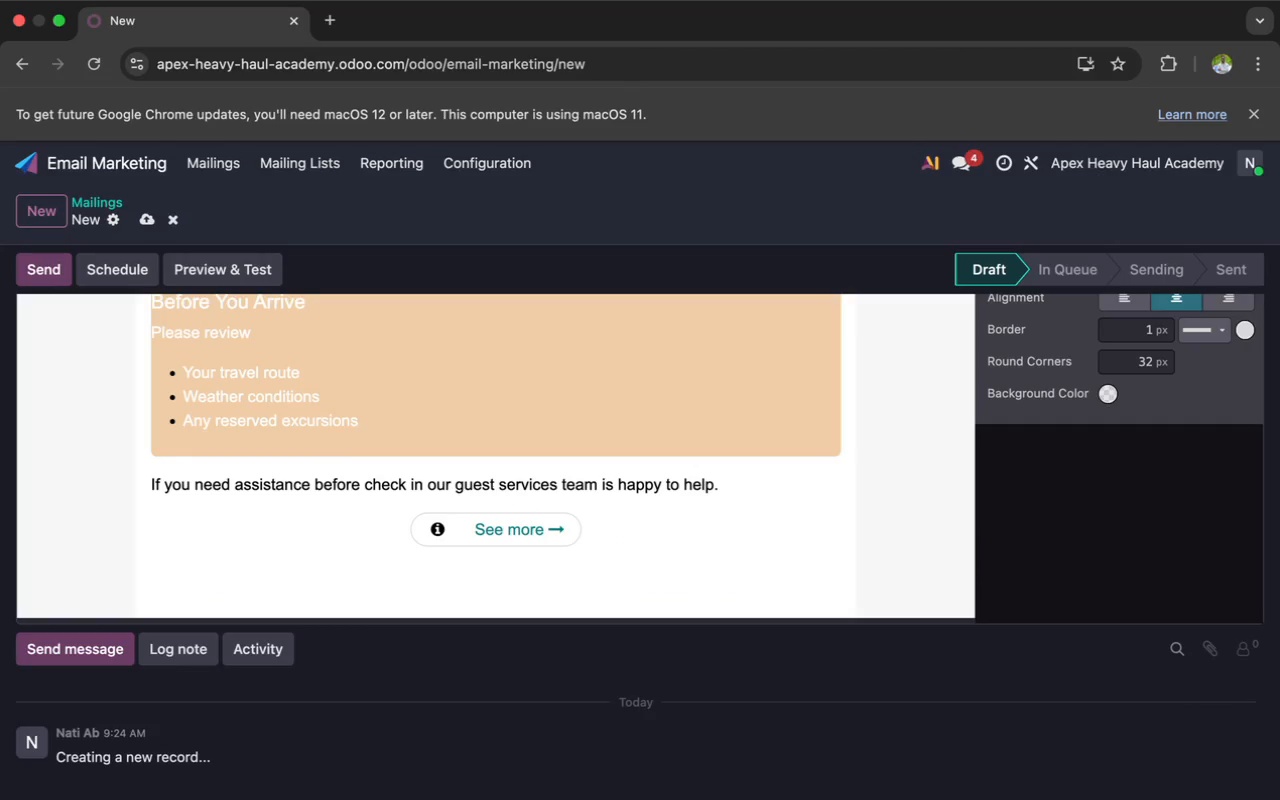 
key(Backspace)
 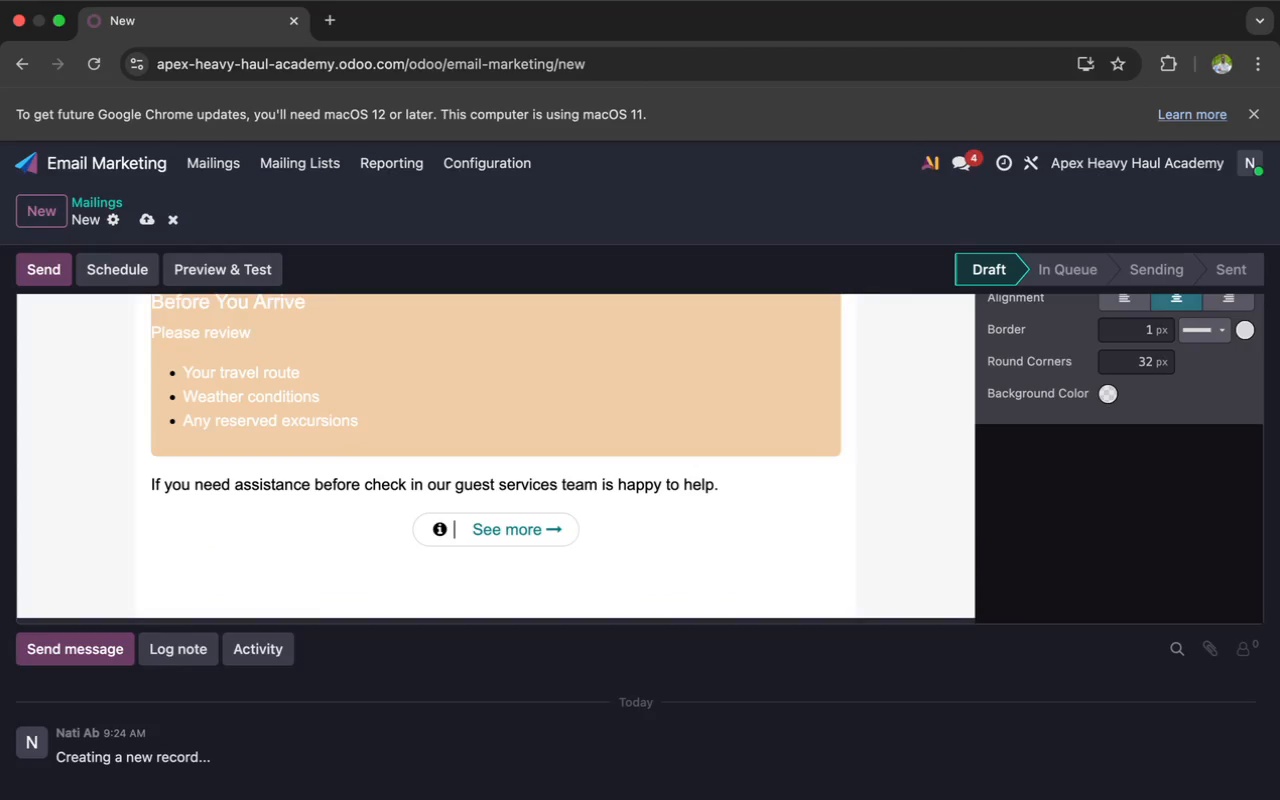 
key(Backspace)
 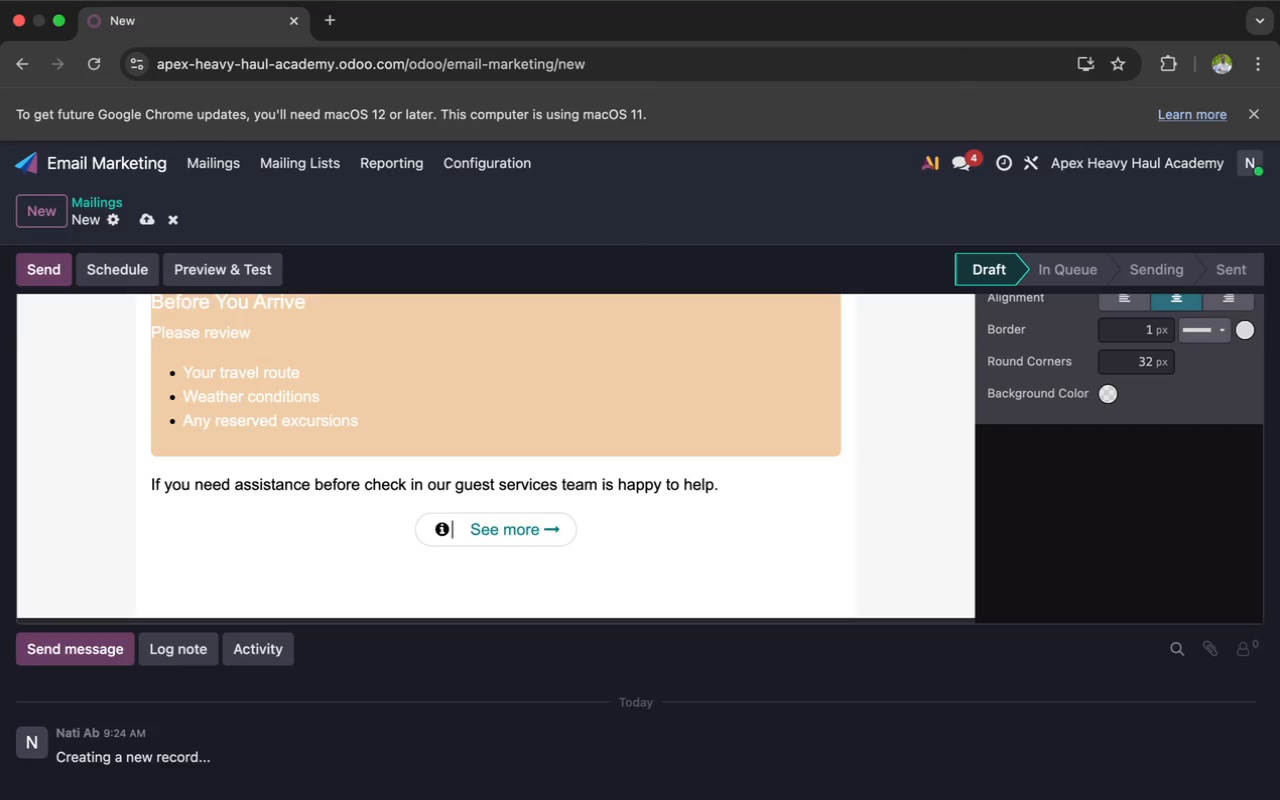 
key(Backspace)
 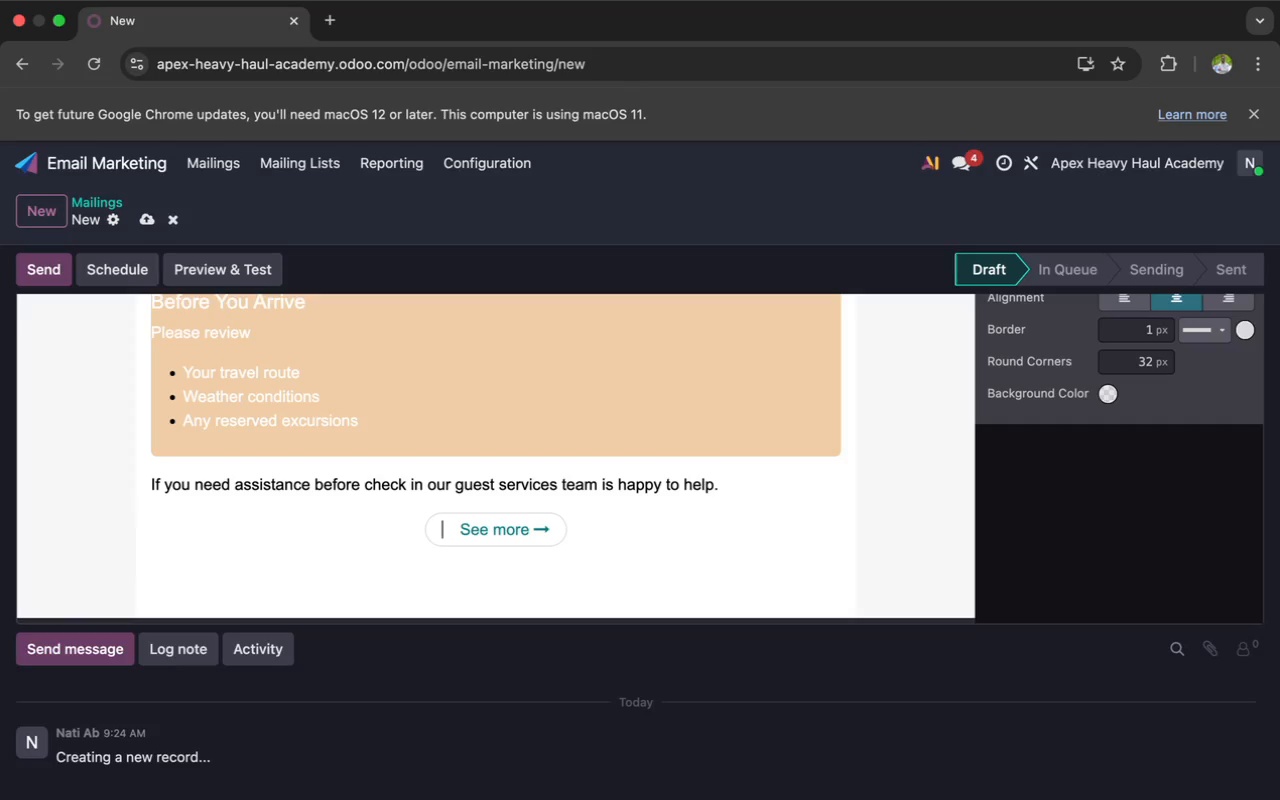 
wait(5.53)
 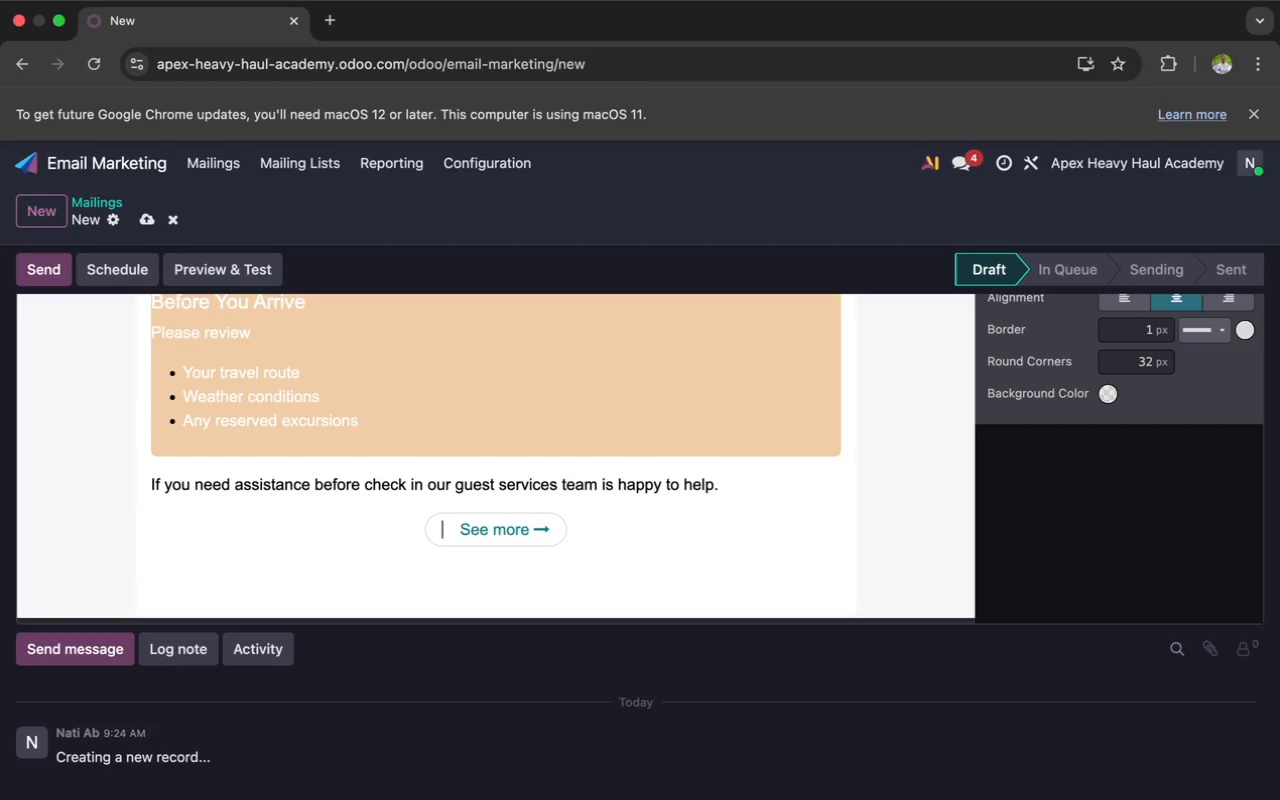 
type(View Arrival Details)
 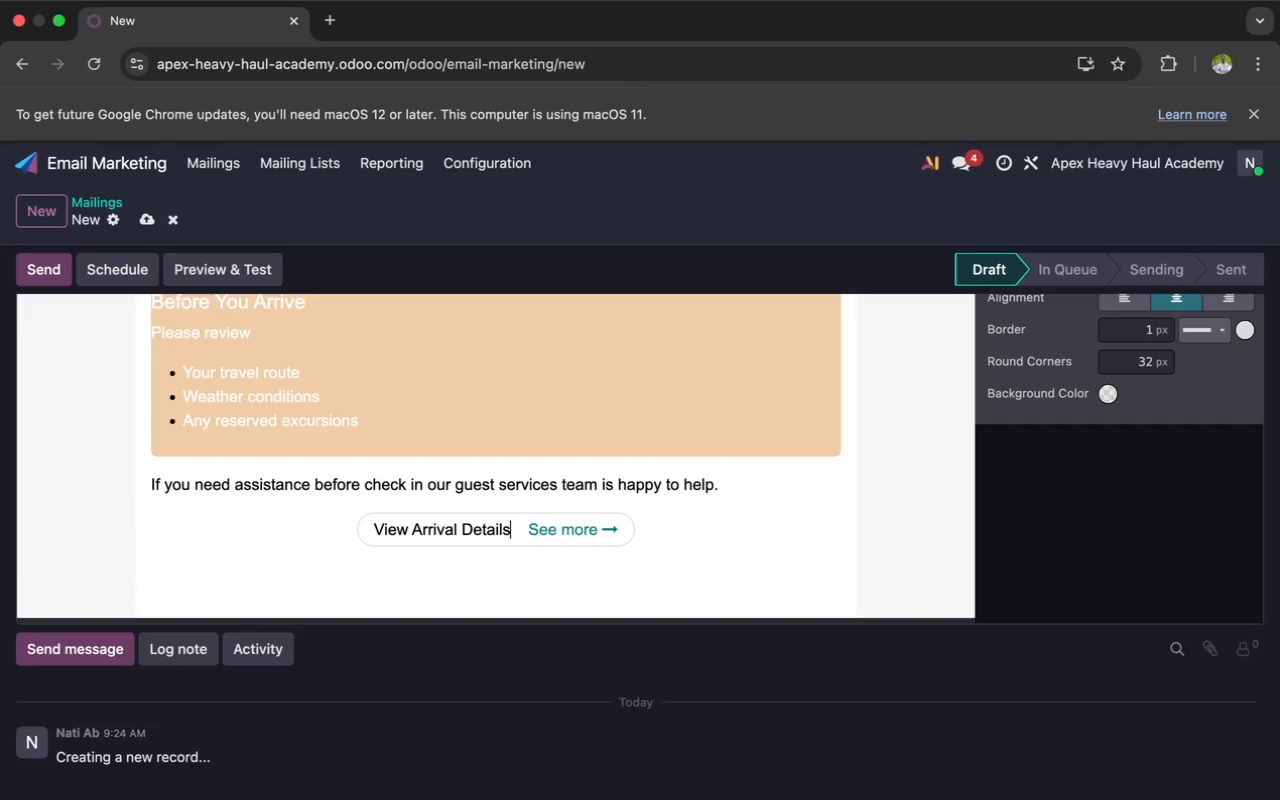 
left_click([235, 572])
 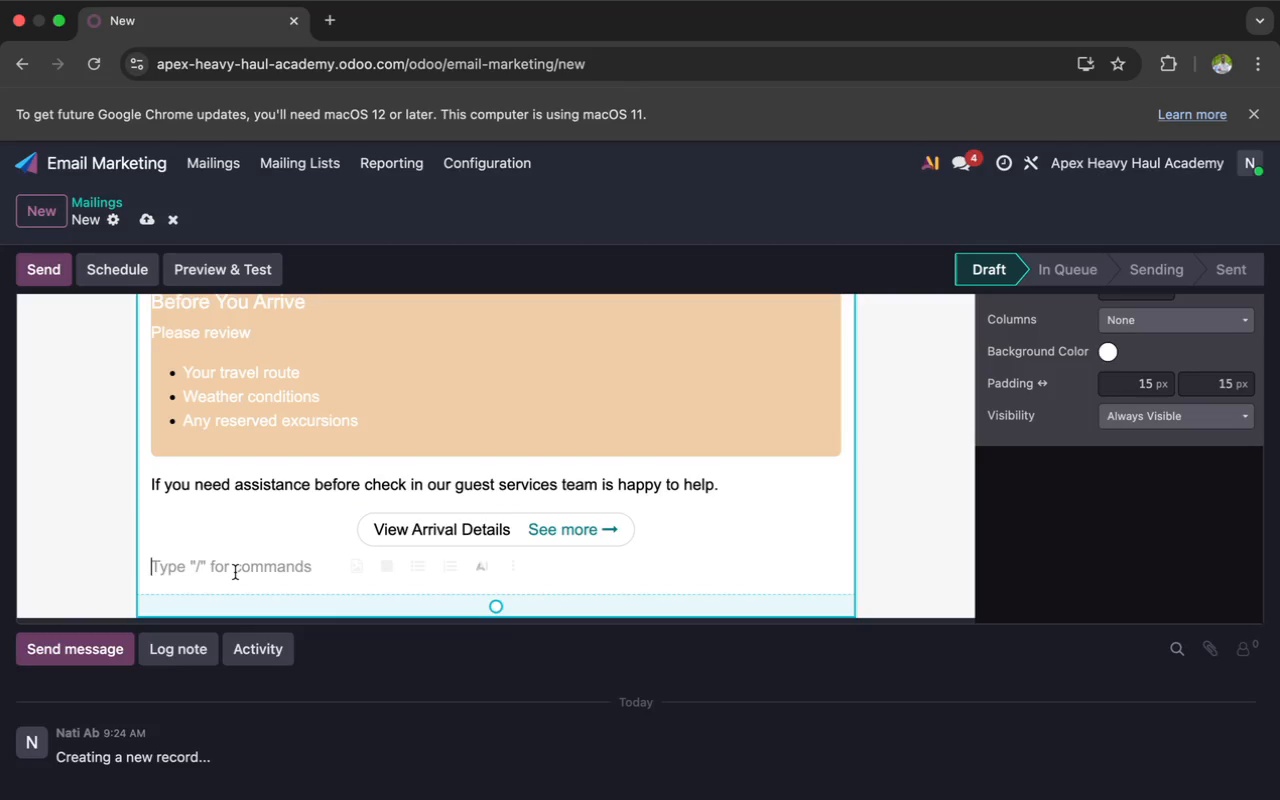 
type(Safe tra)
 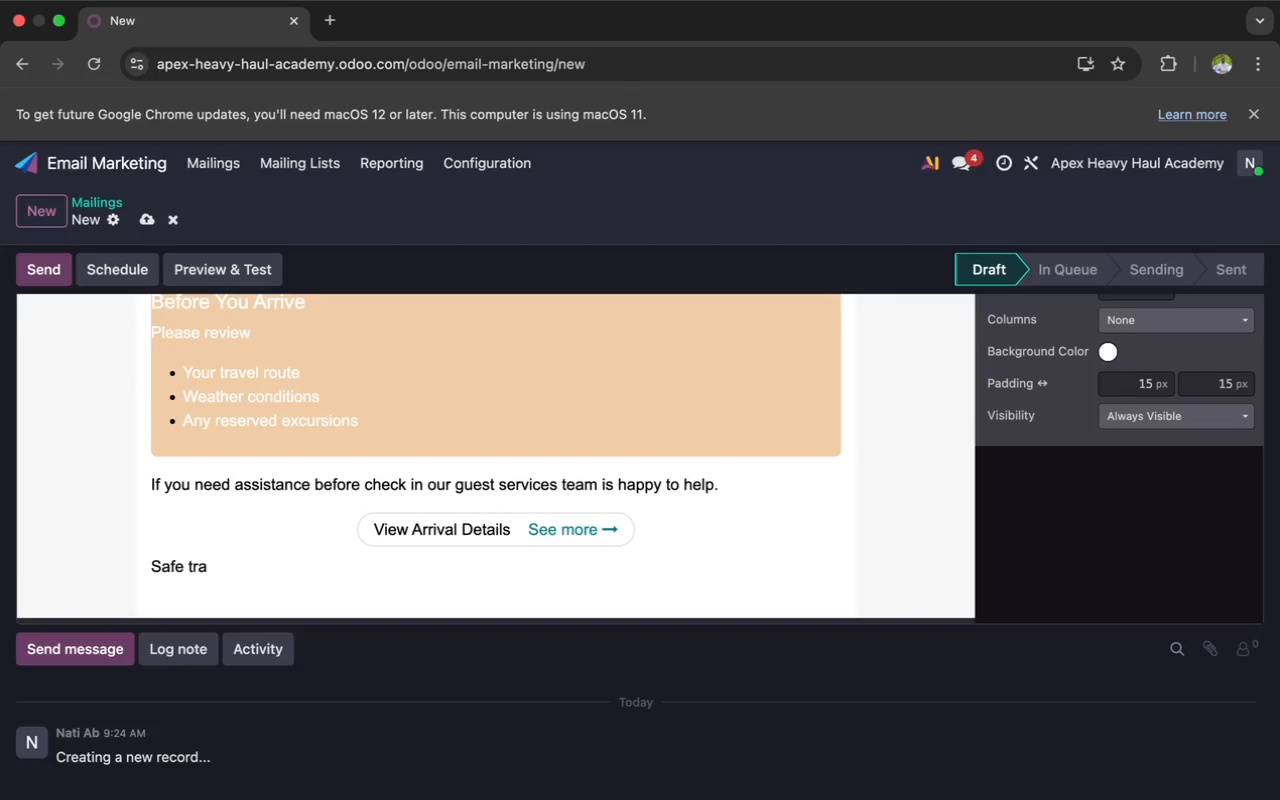 
type(vels and we,ll)
 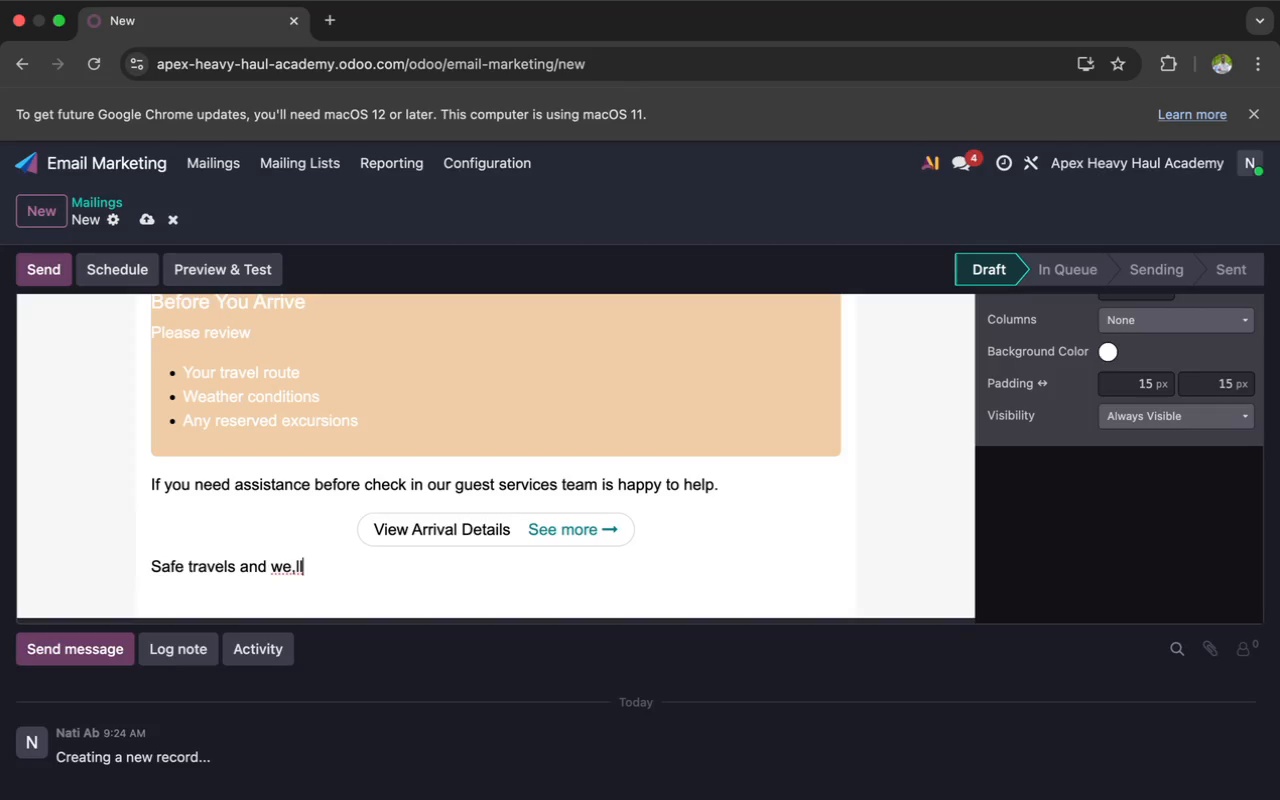 
key(ArrowLeft)
 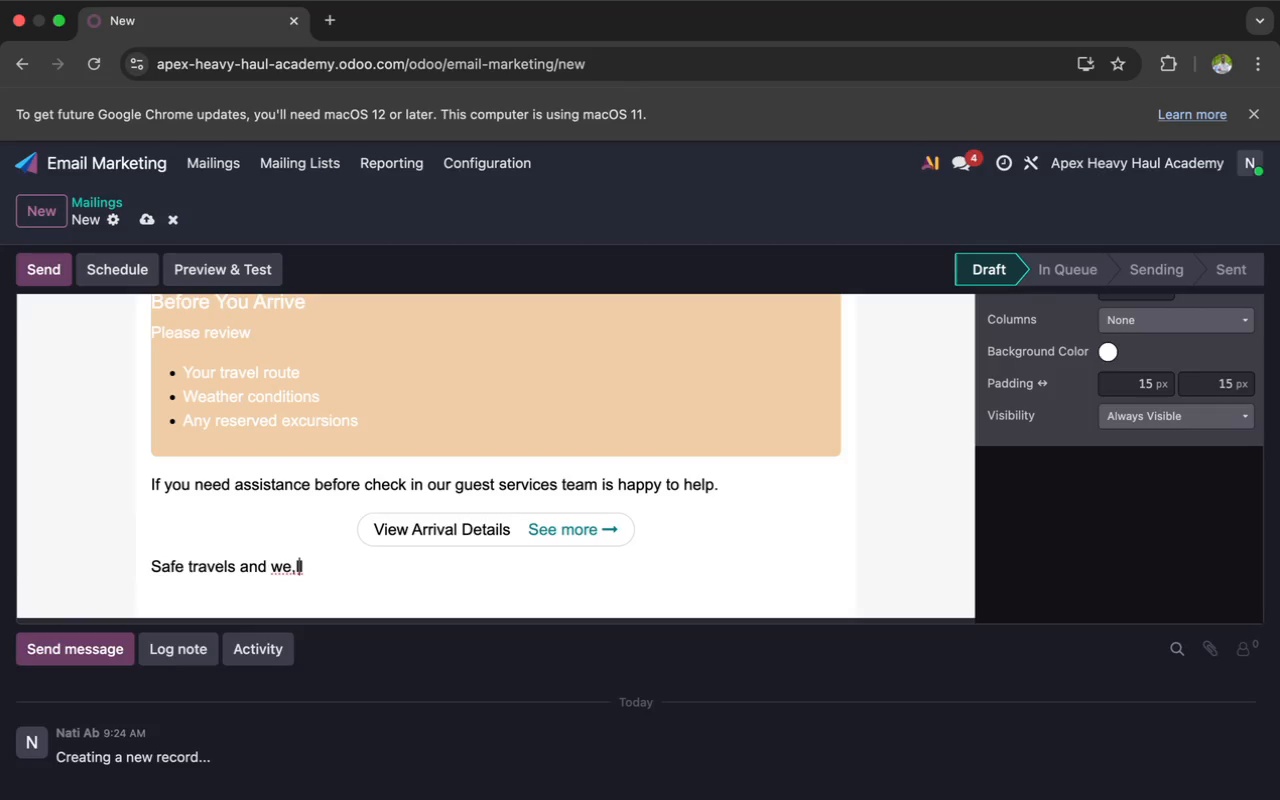 
key(ArrowLeft)
 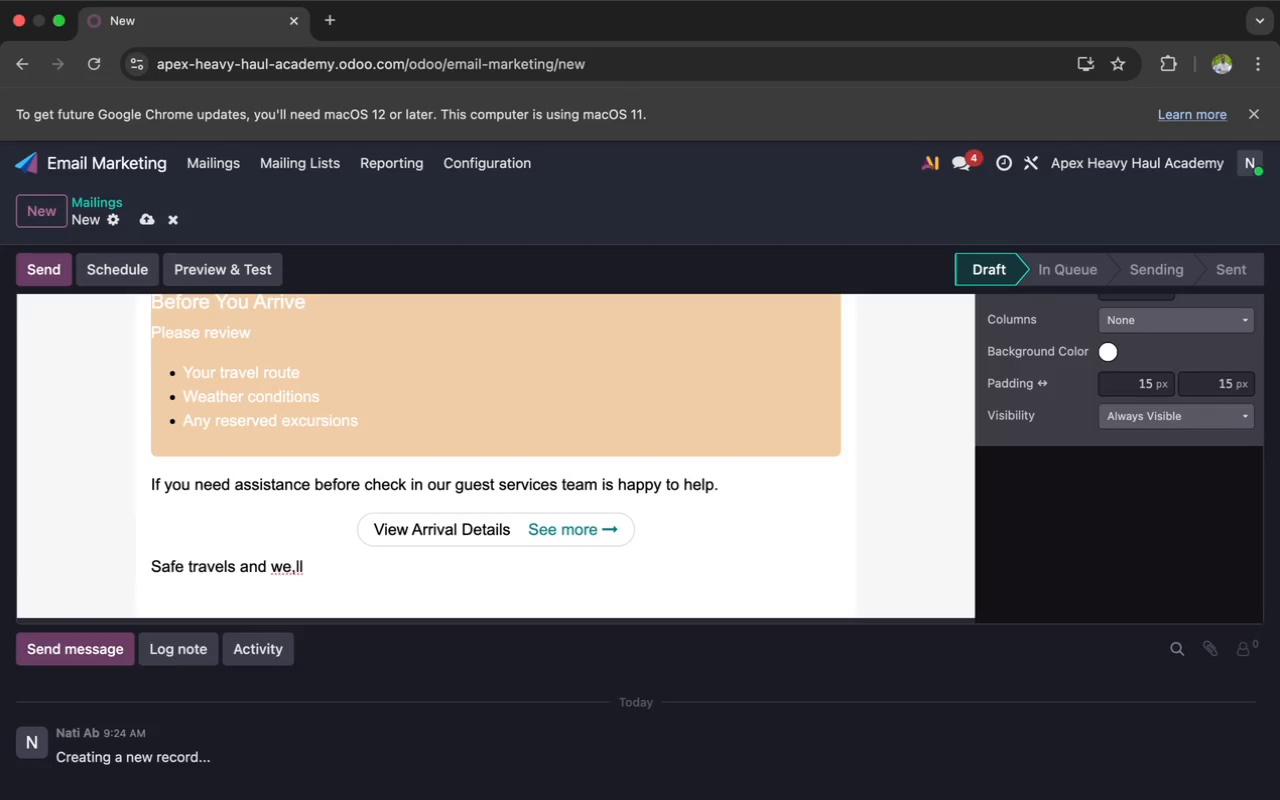 
key(Backspace)
 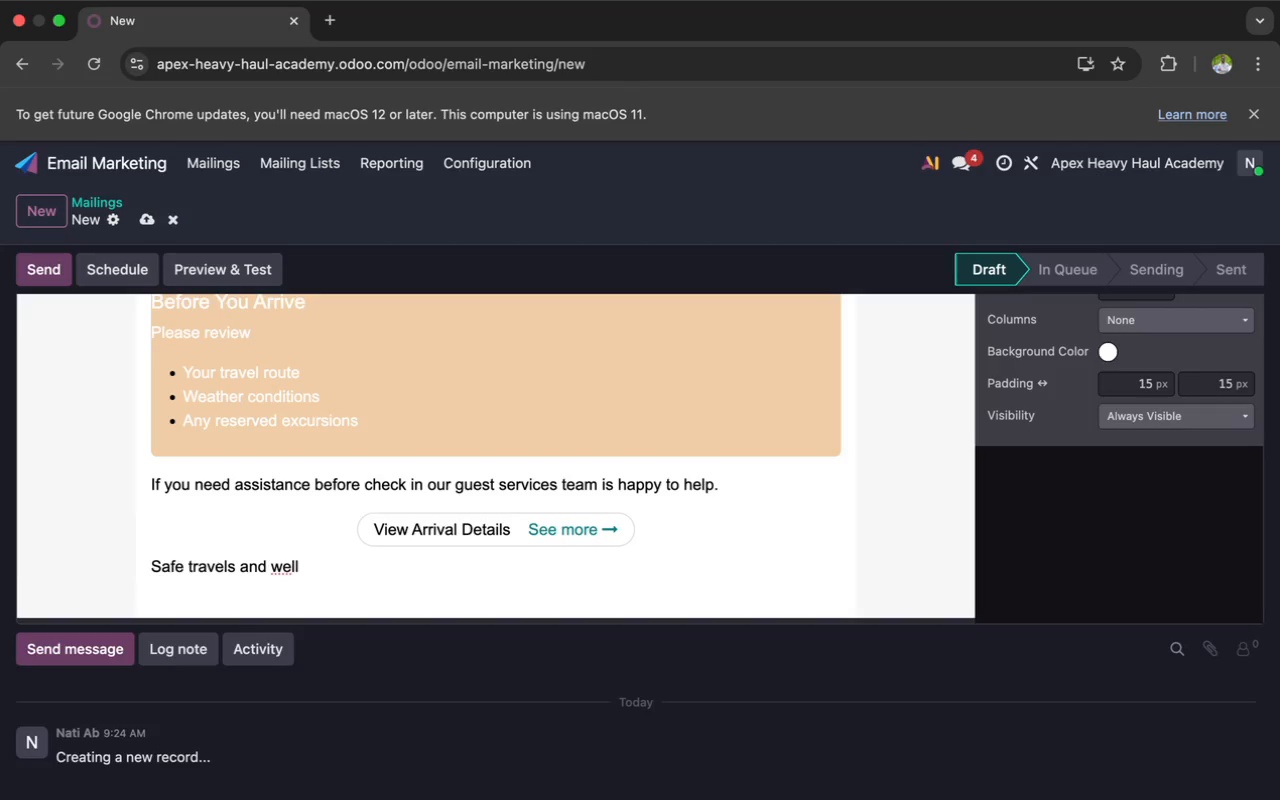 
key(Quote)
 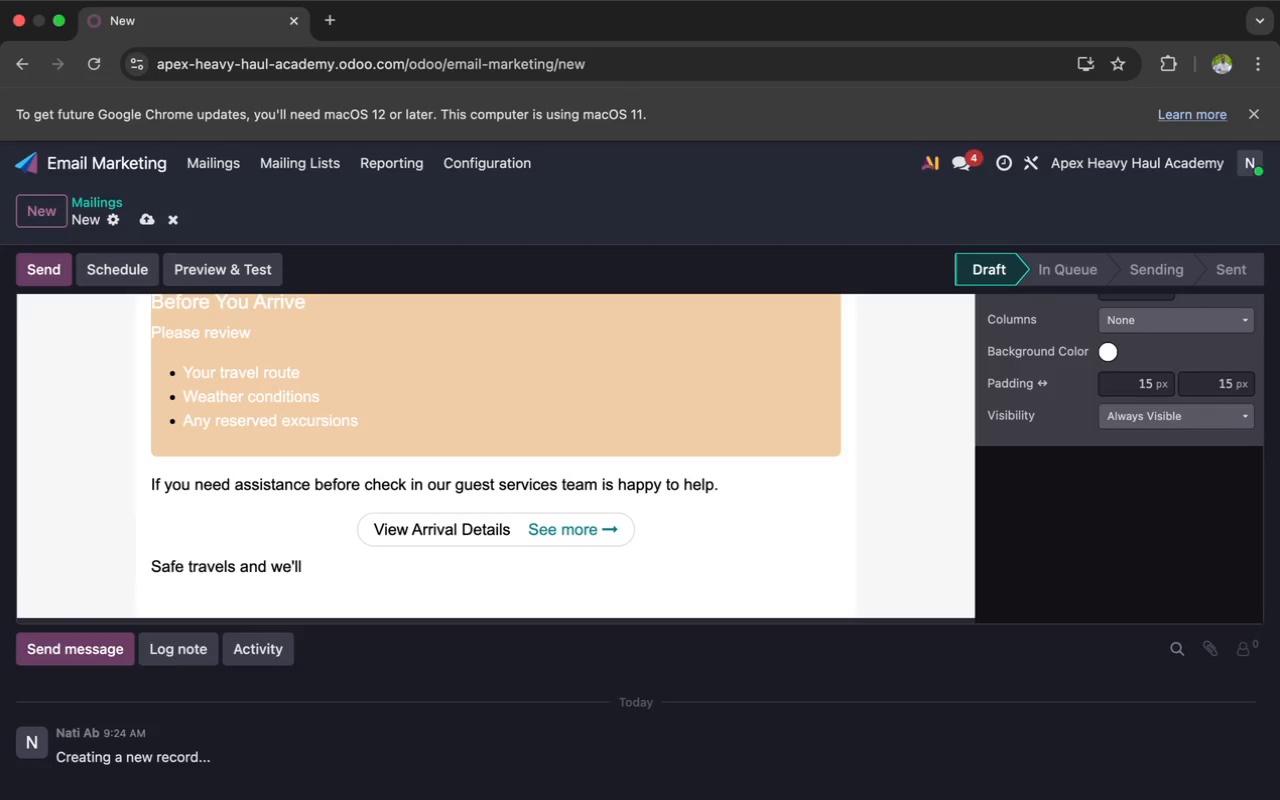 
key(ArrowRight)
 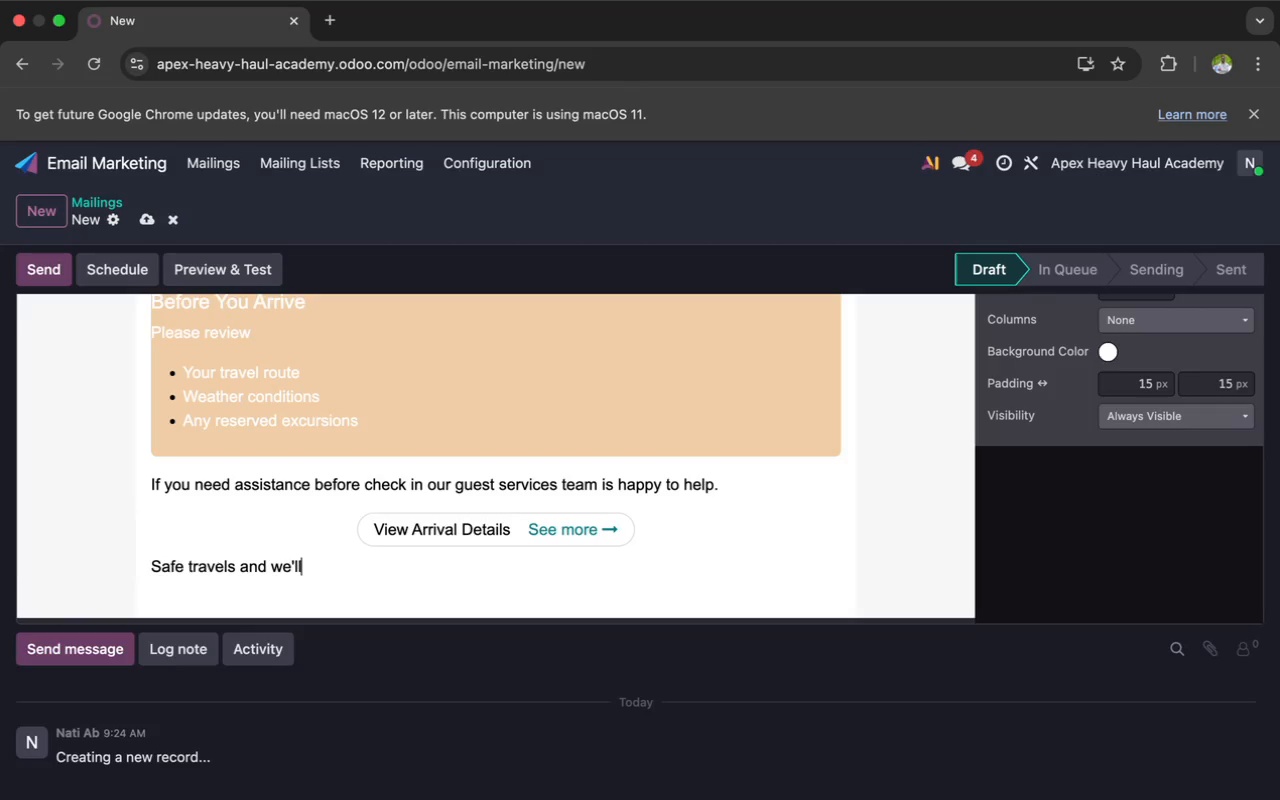 
key(ArrowRight)
 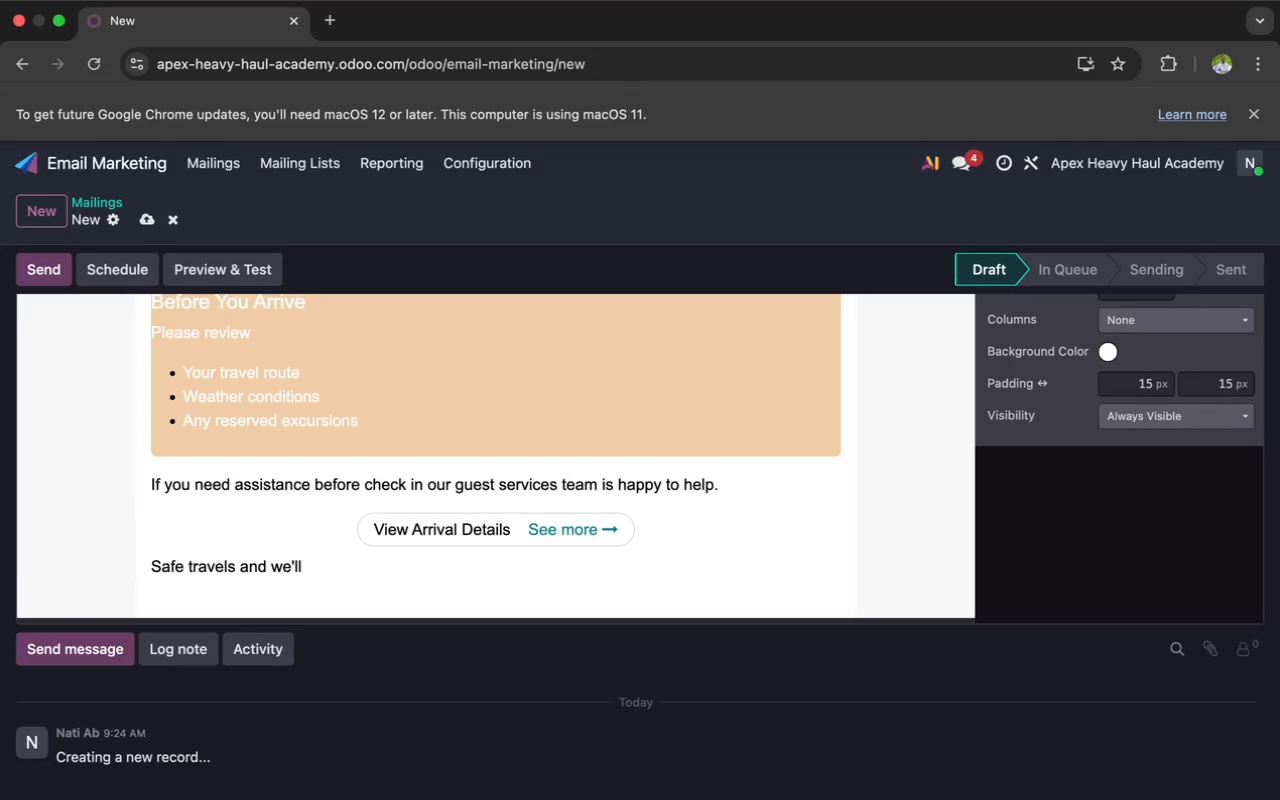 
key(Space)
 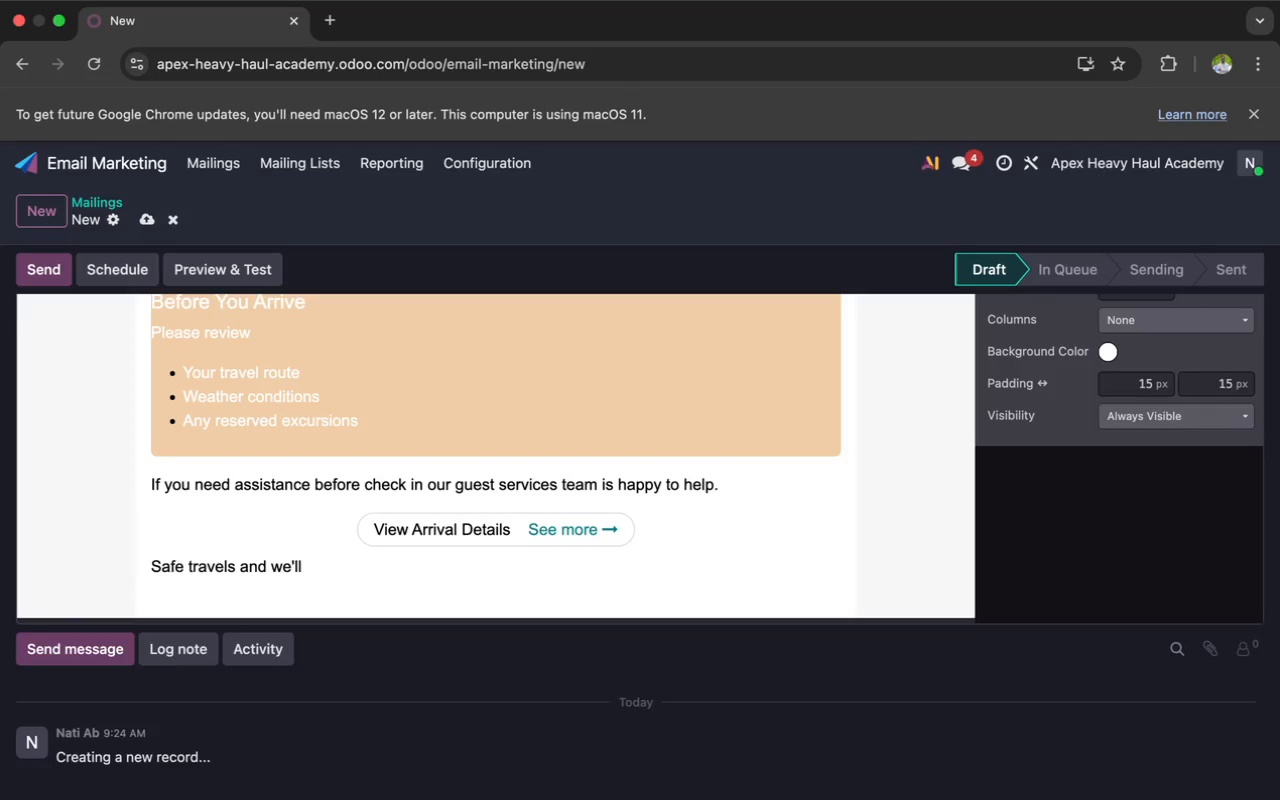 
wait(8.02)
 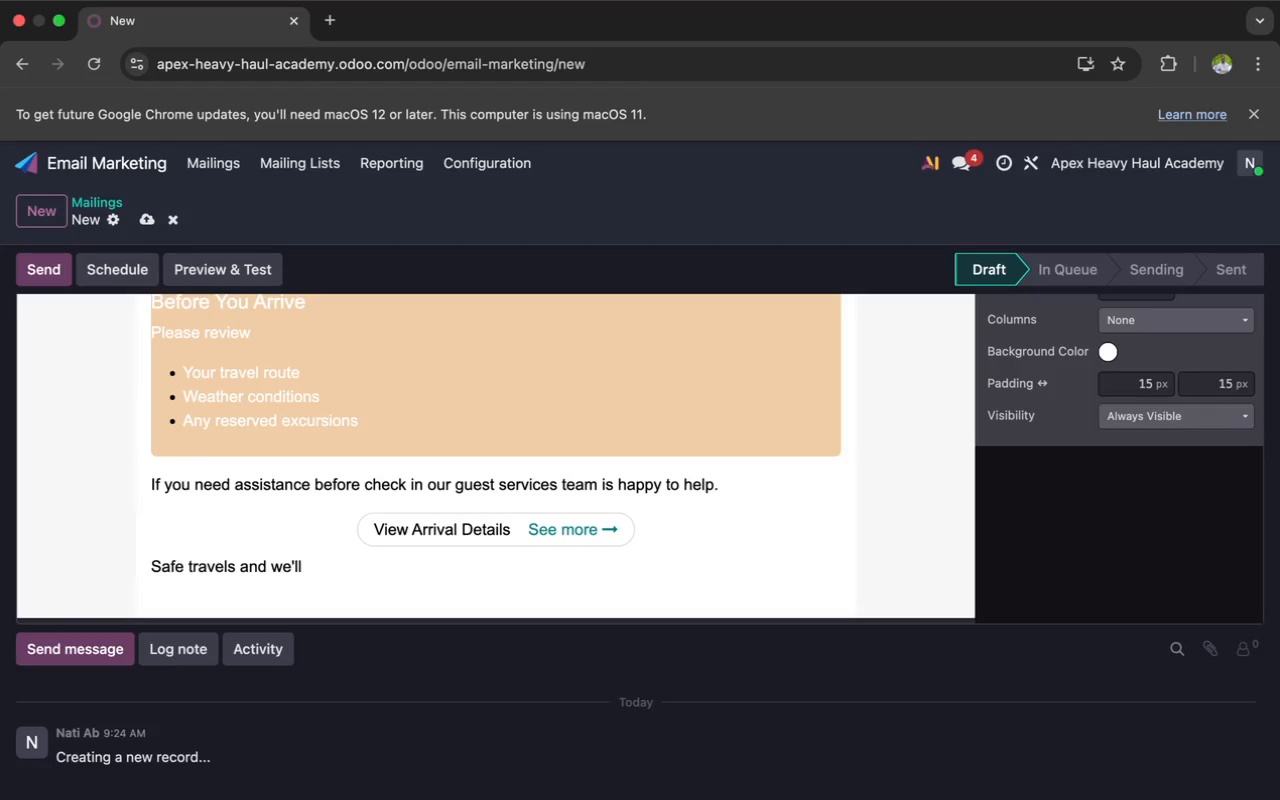 
type(see you soon bent)
key(Backspace)
type(eath the wh)
key(Backspace)
key(Backspace)
type(Whispering pins)
key(Backspace)
type(es.)
 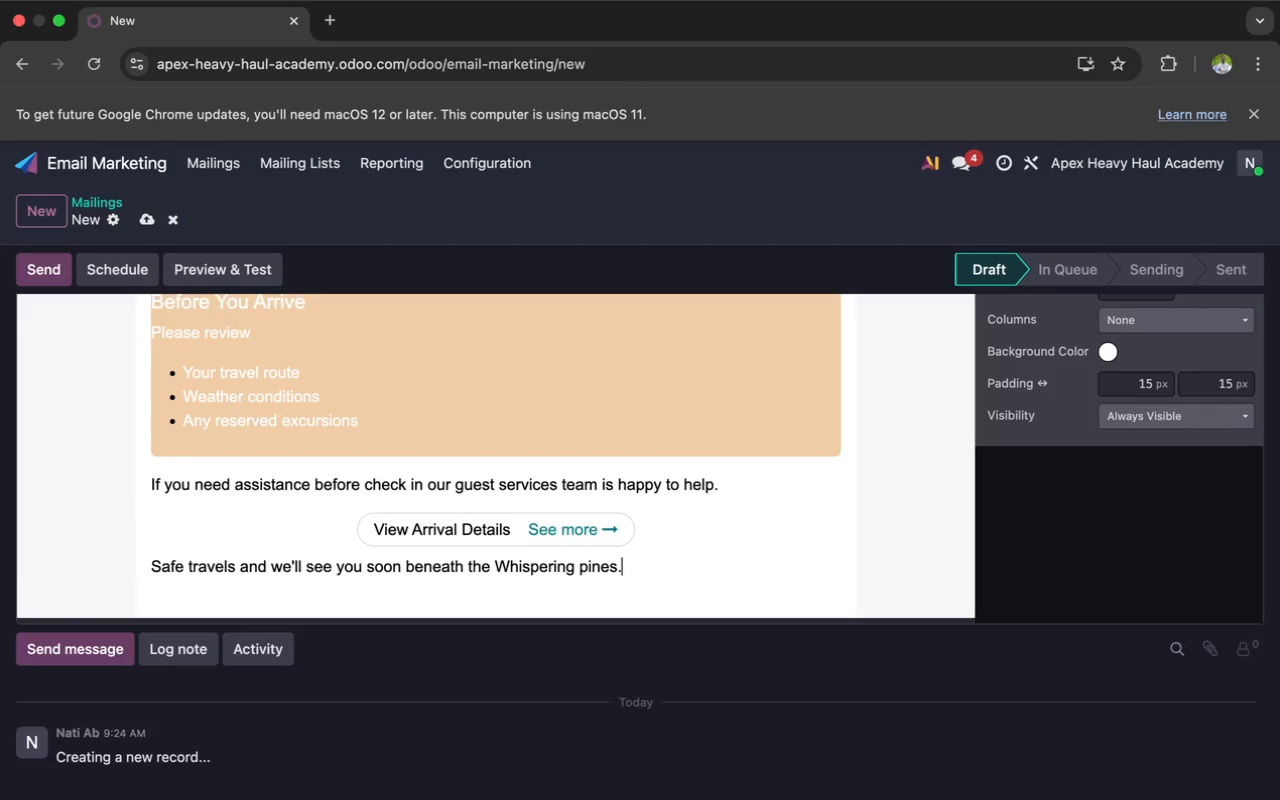 
key(Enter)
 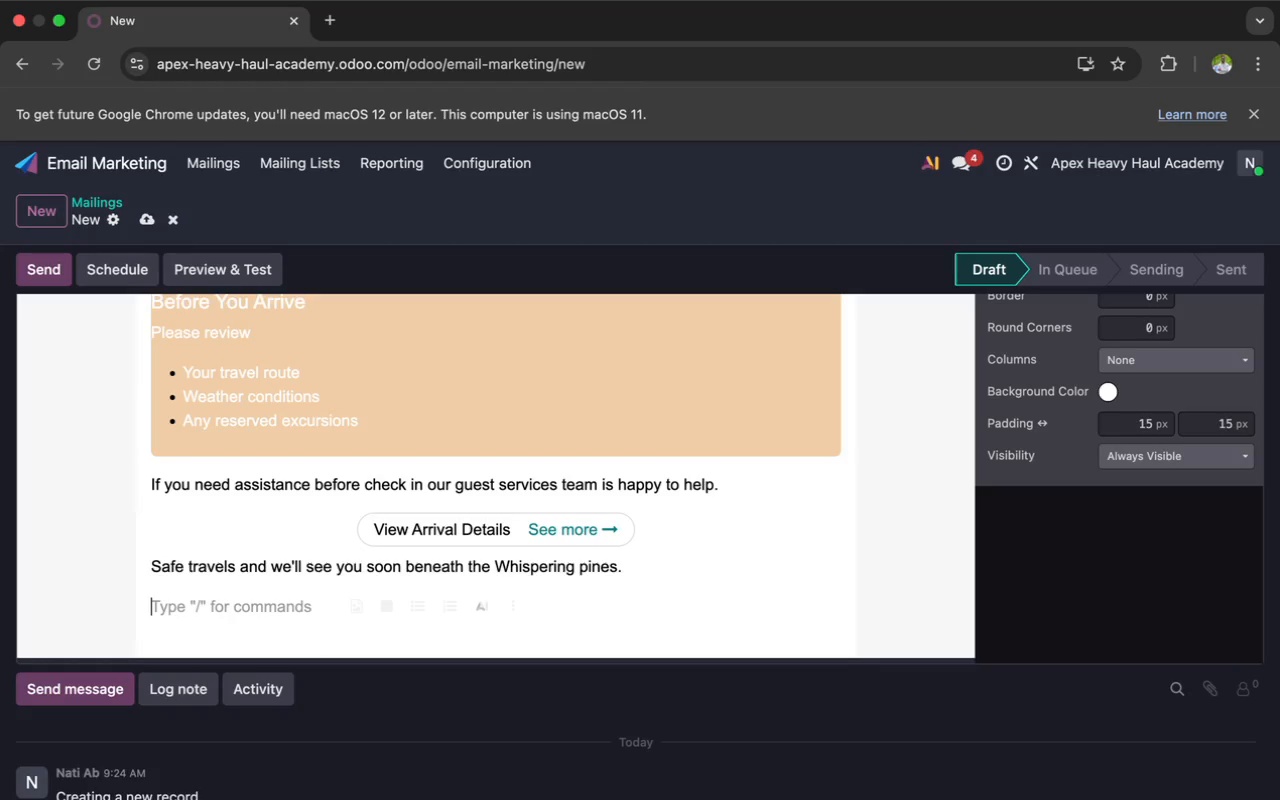 
type(Warmly,)
 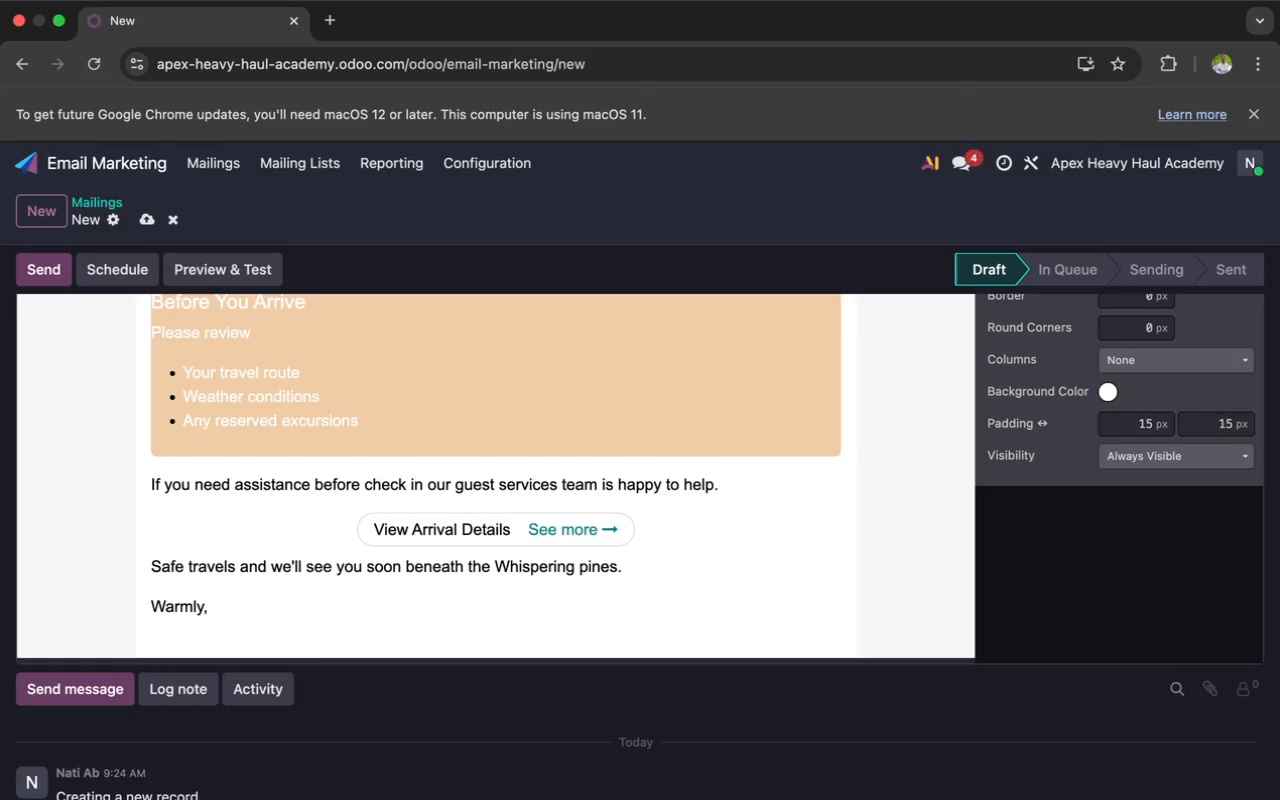 
key(Enter)
 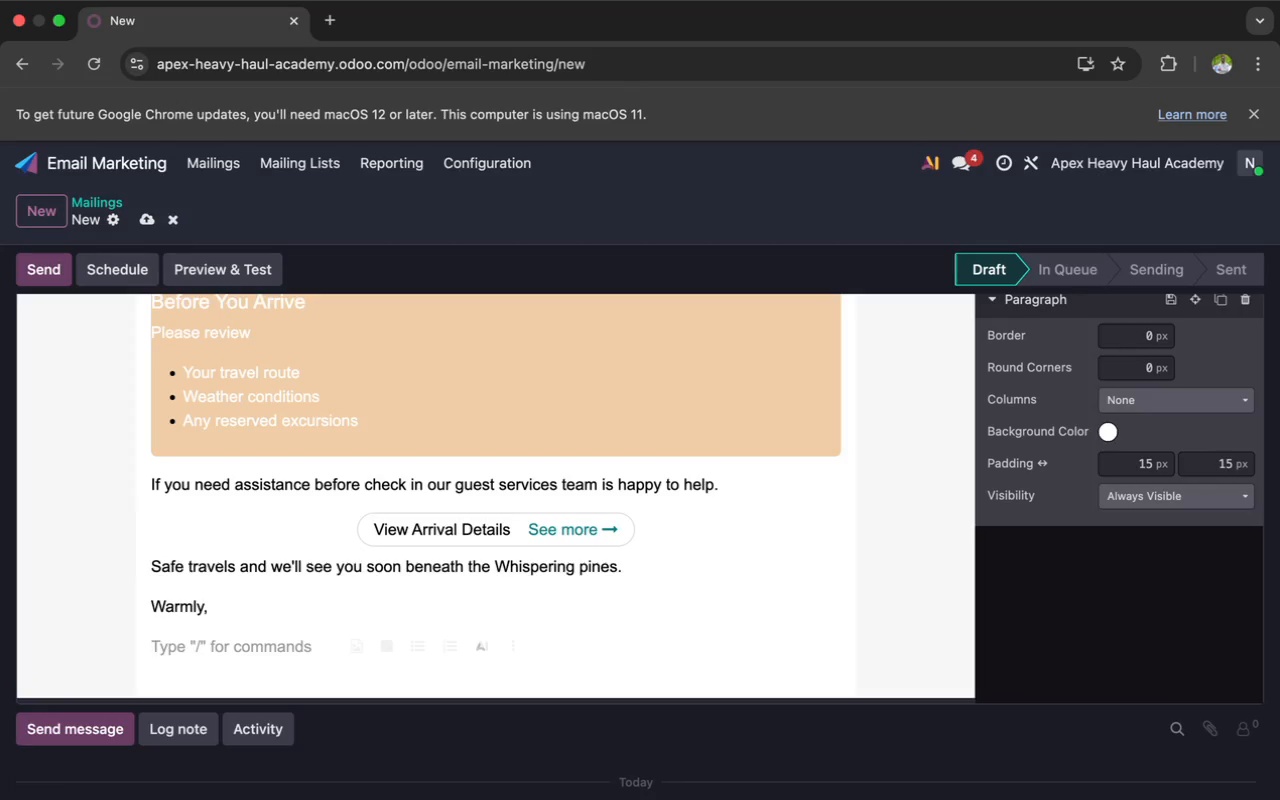 
type(The Wild Haven Hospitality Team)
 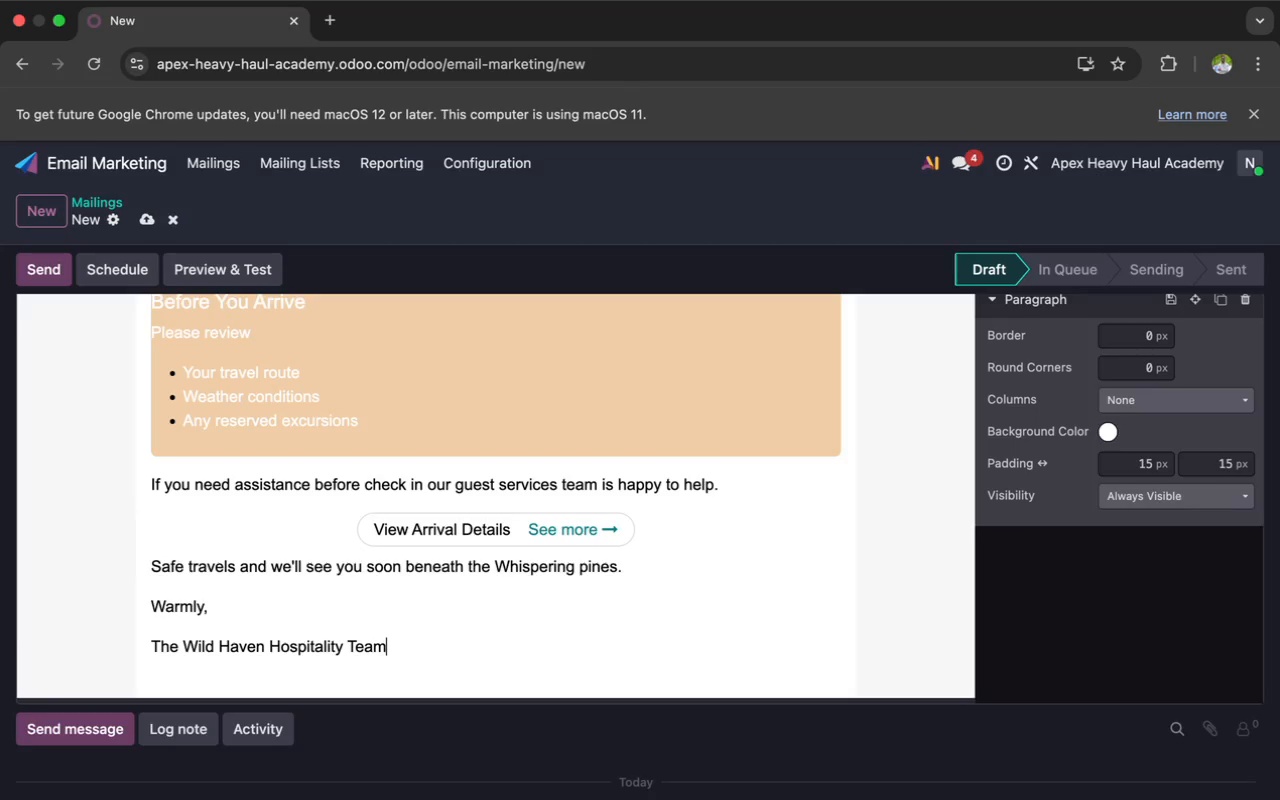 
scroll: coordinate [235, 572], scroll_direction: up, amount: 102.0
 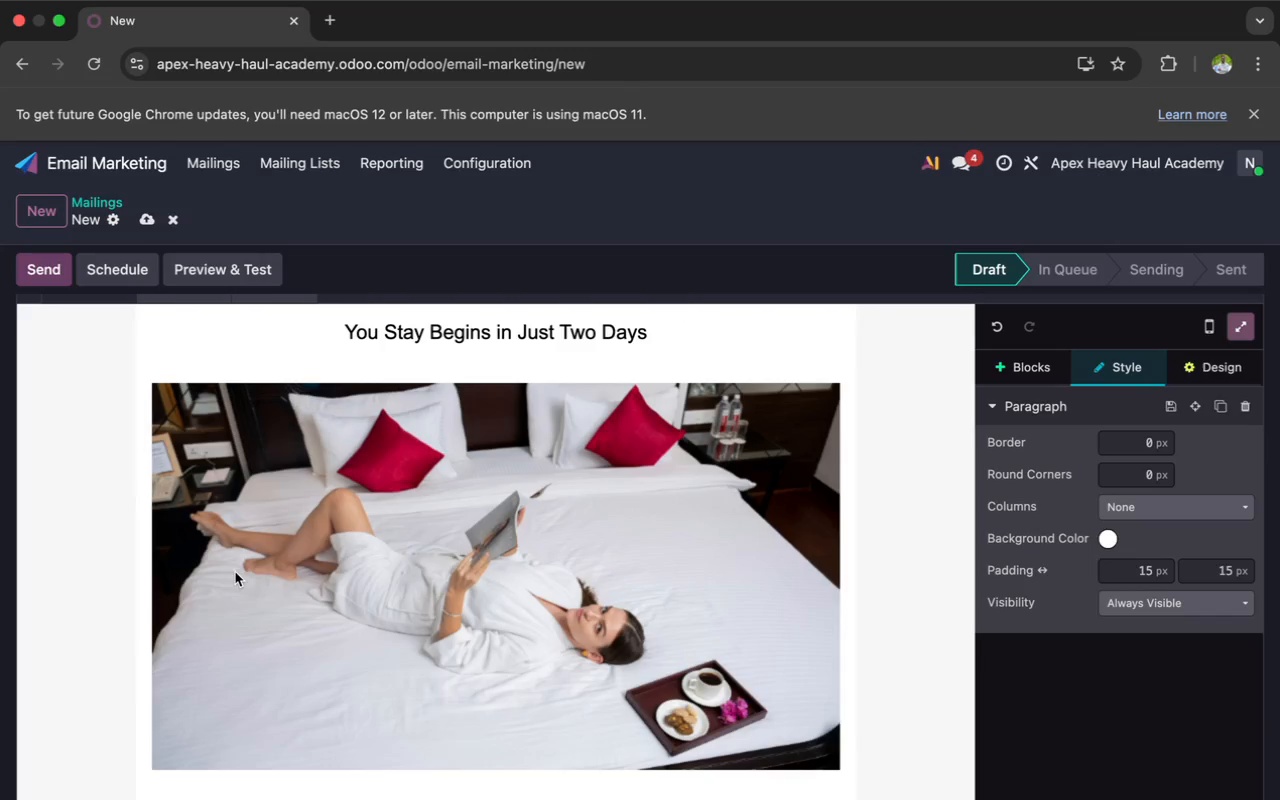 
scroll: coordinate [353, 531], scroll_direction: down, amount: 5.0
 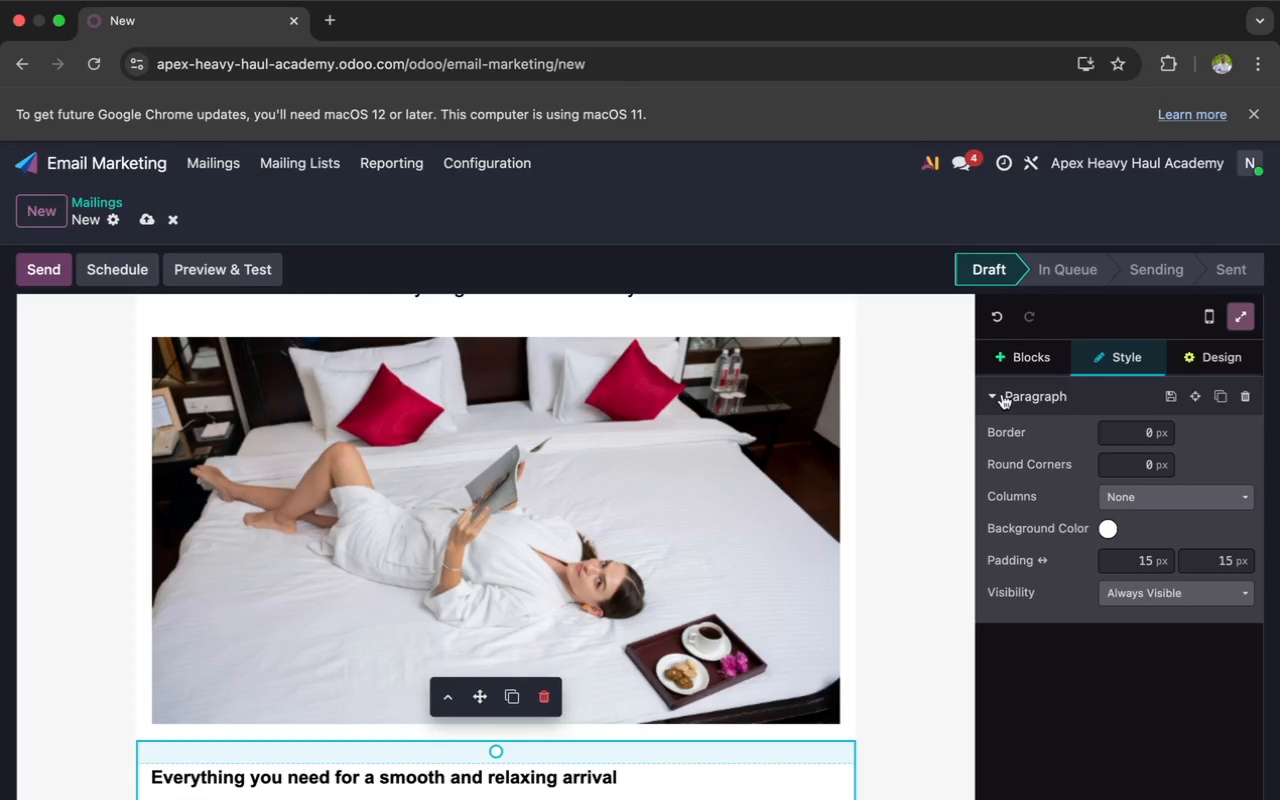 
left_click([1209, 360])
 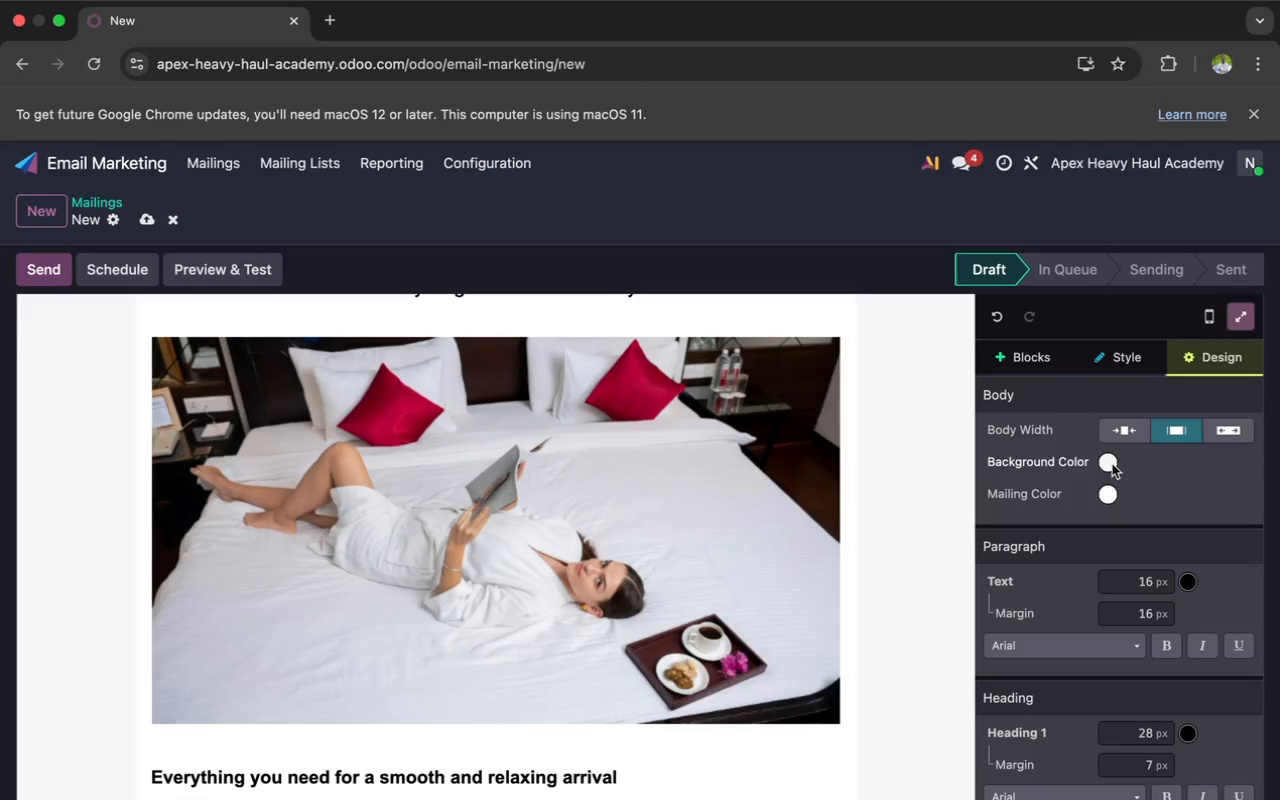 
left_click([1108, 463])
 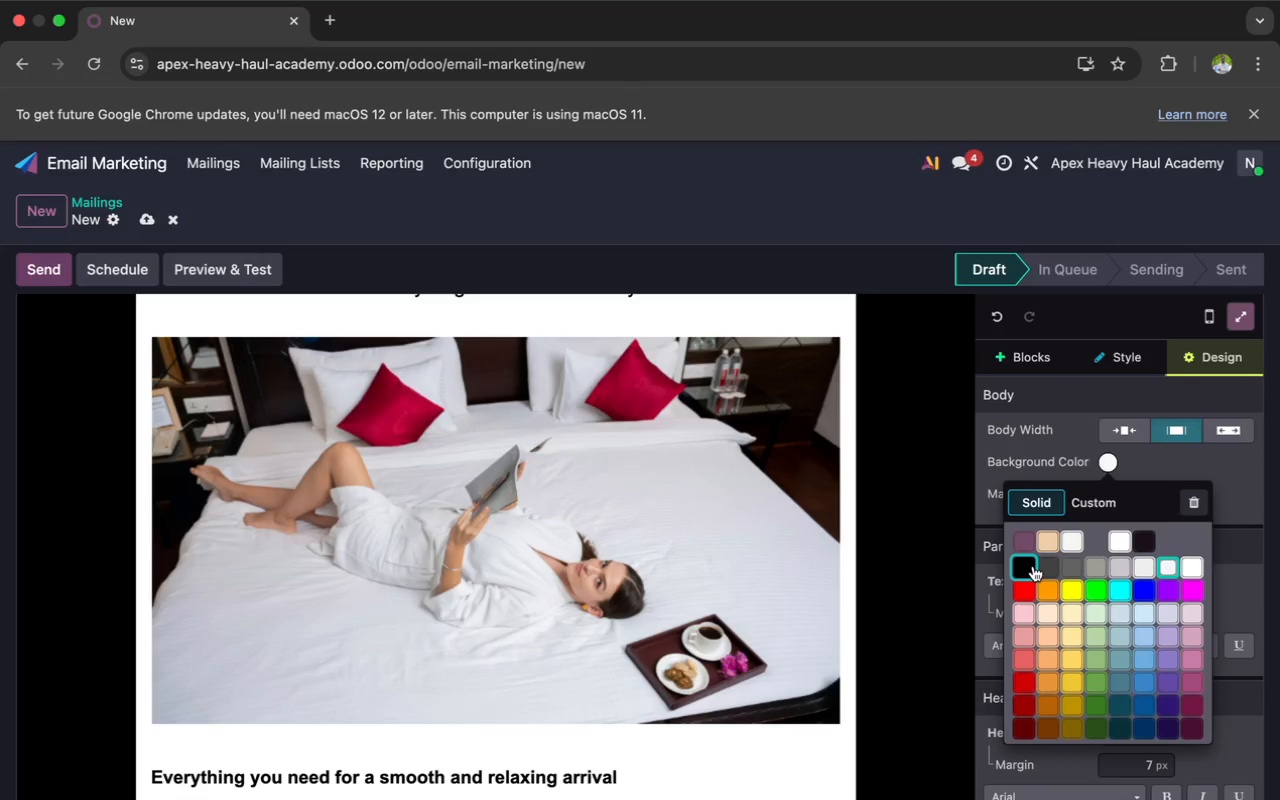 
left_click([1051, 566])
 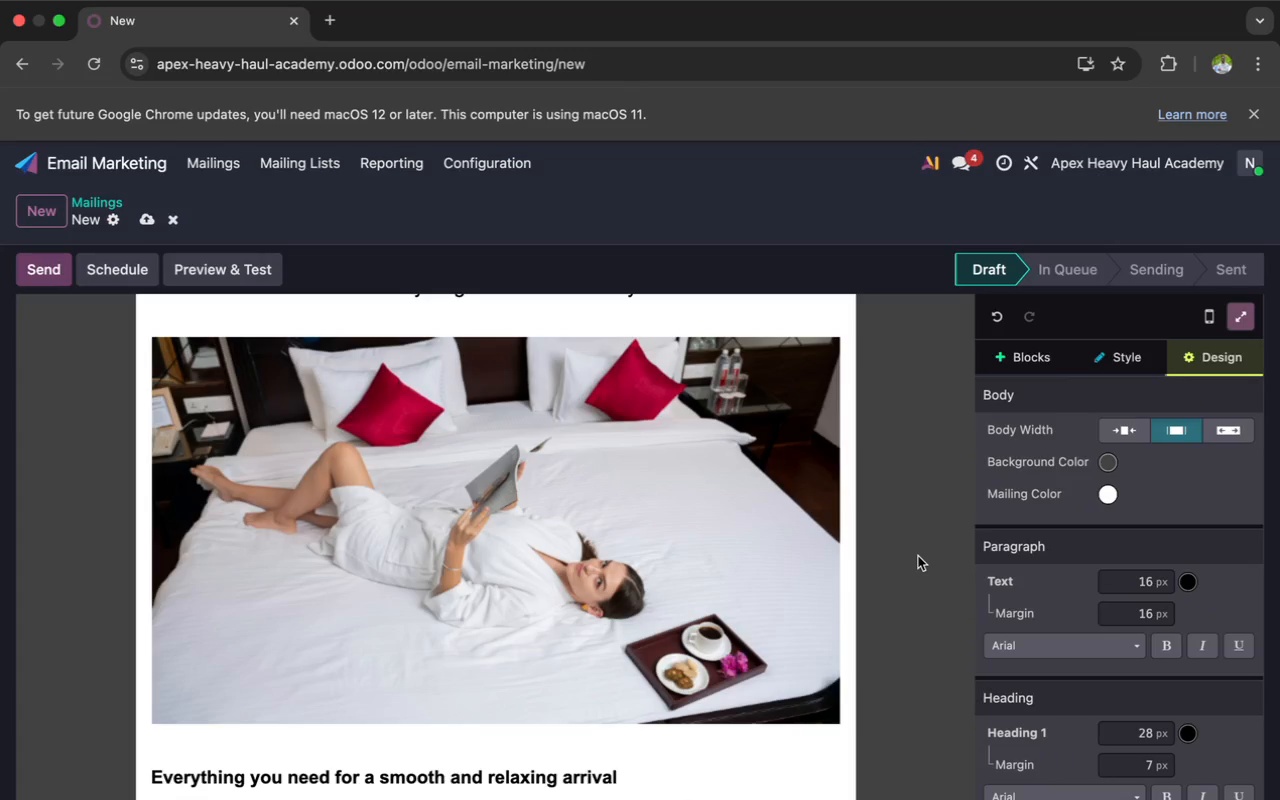 
scroll: coordinate [922, 528], scroll_direction: down, amount: 10.0
 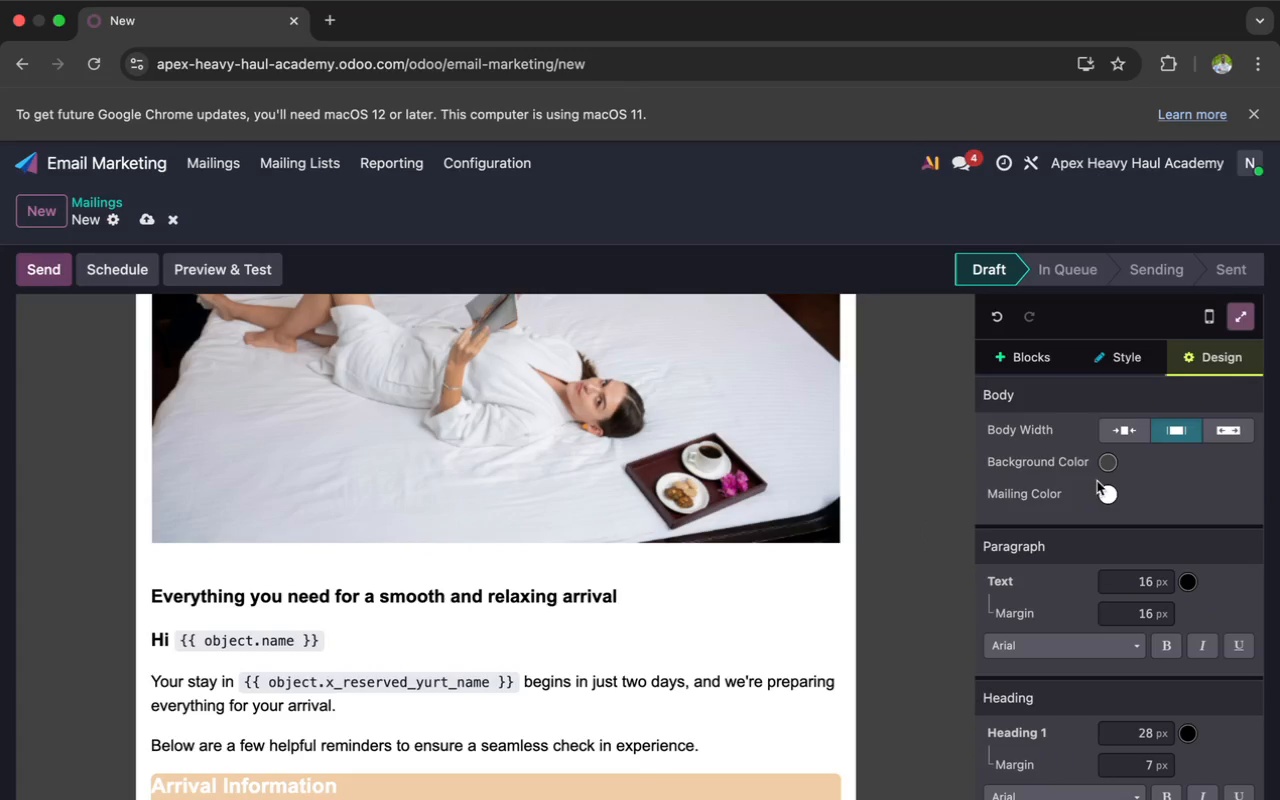 
left_click([1103, 492])
 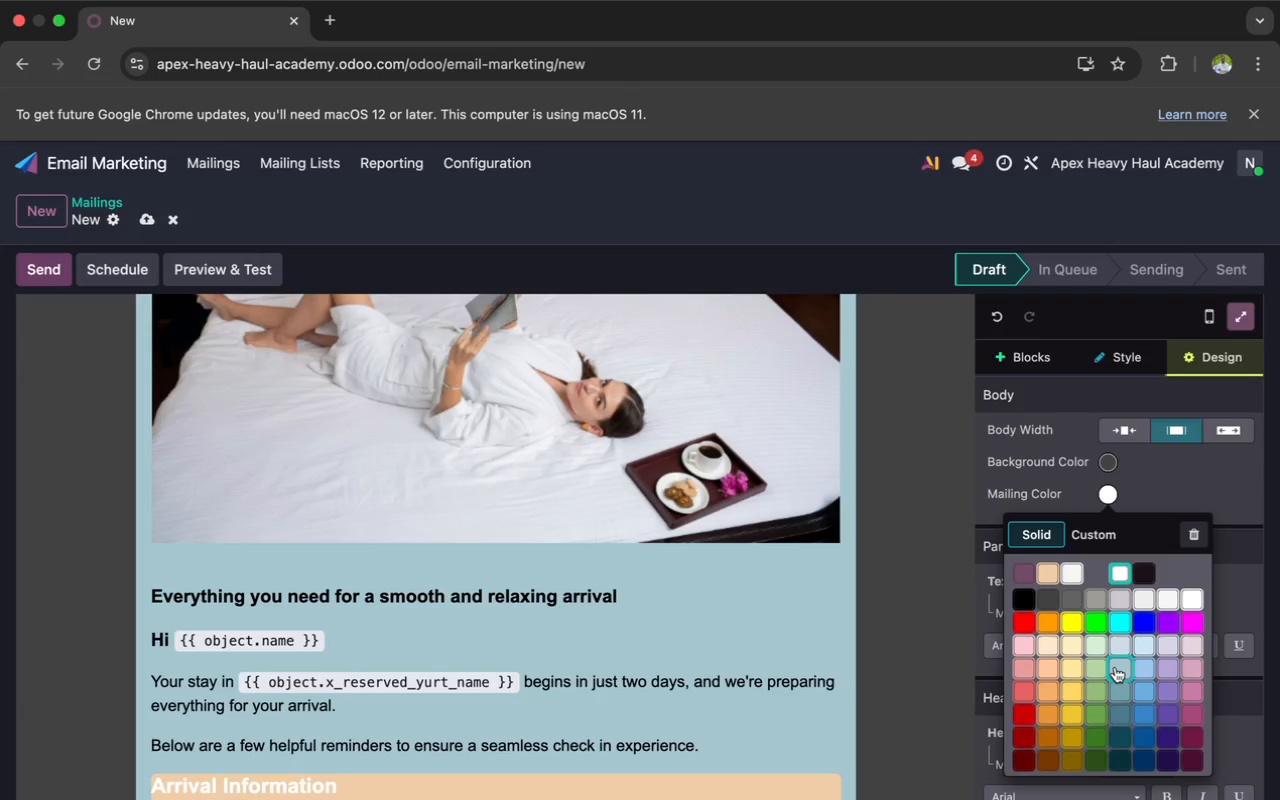 
left_click([1115, 668])